 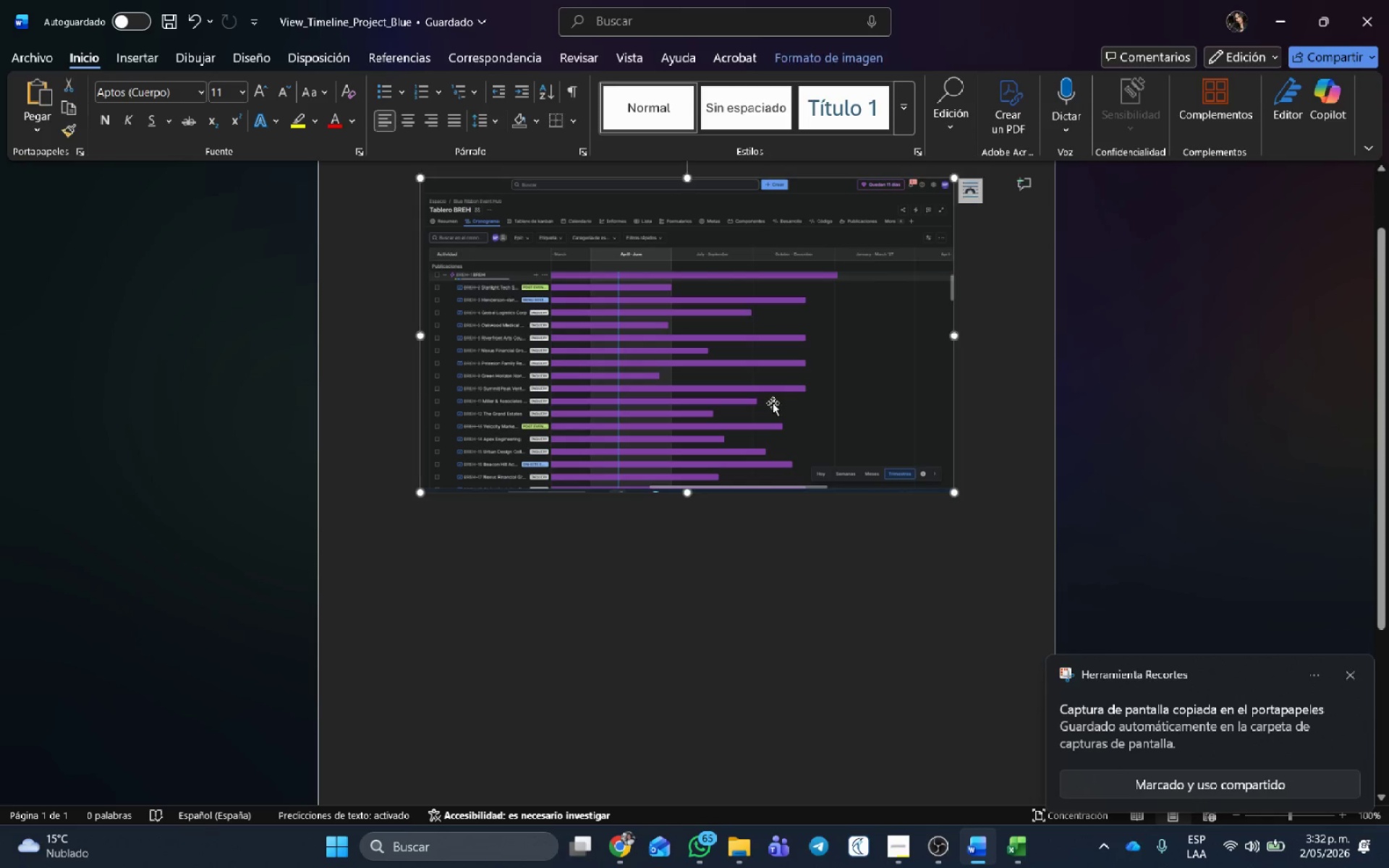 
key(Backspace)
 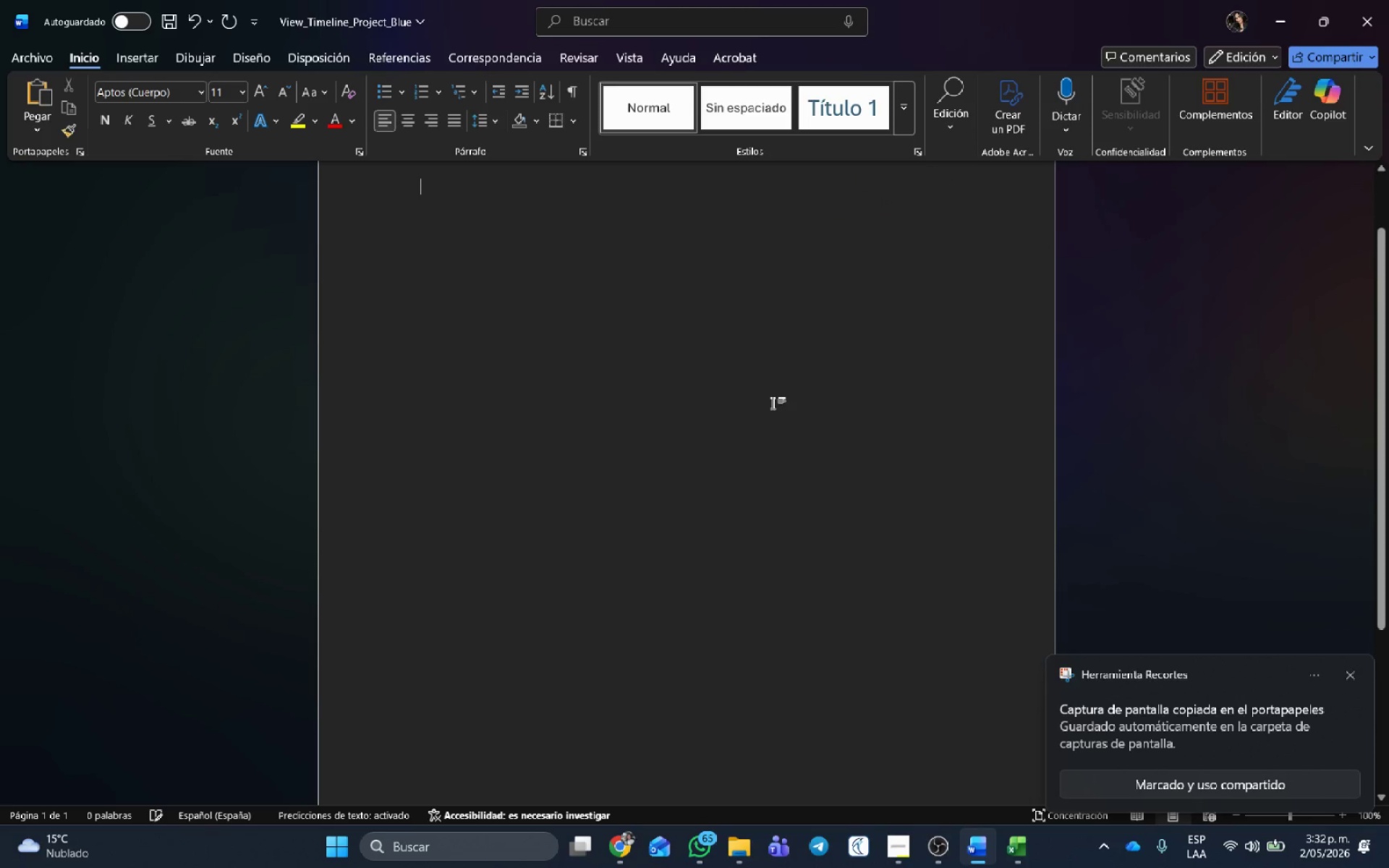 
key(Control+V)
 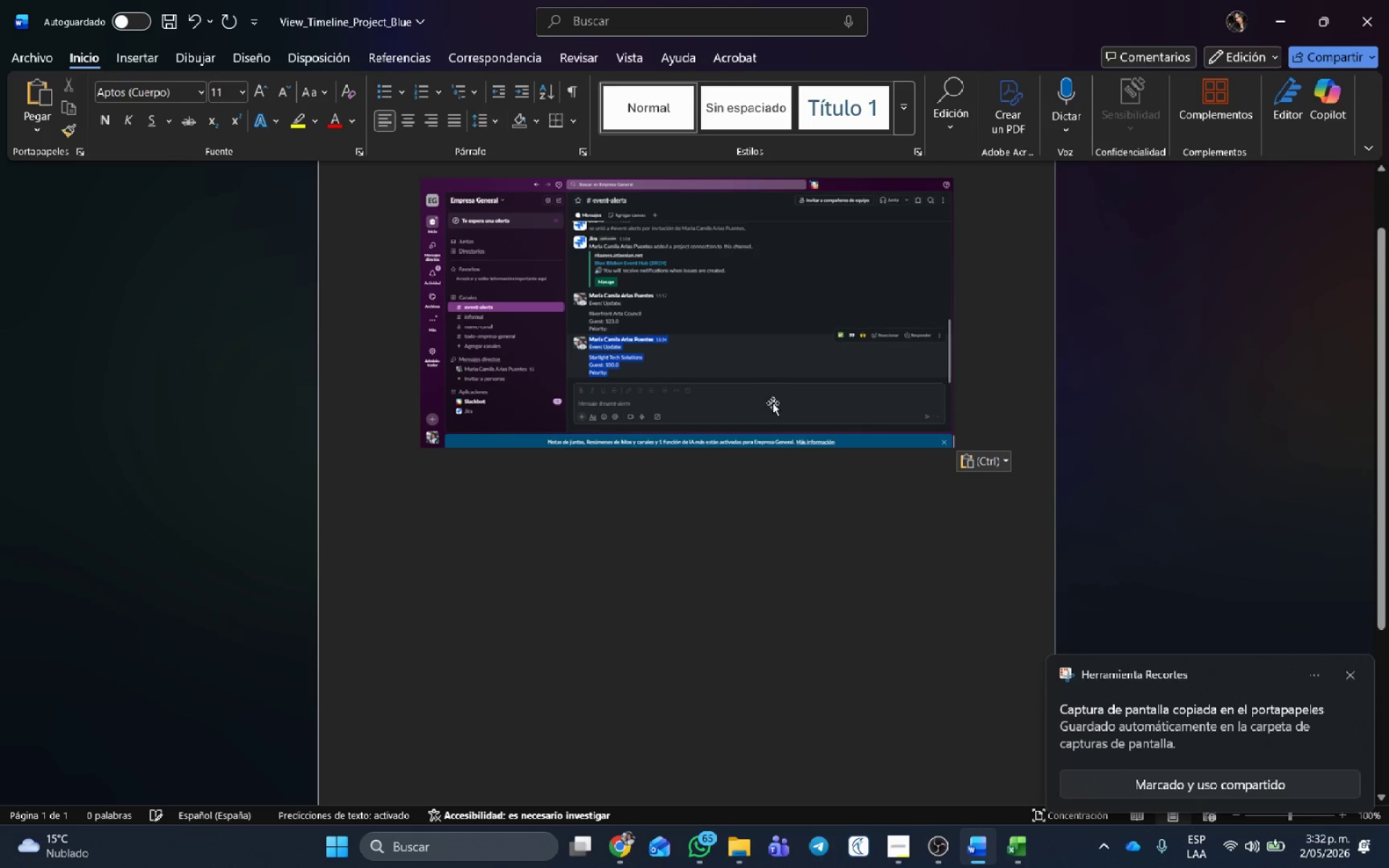 
key(Control+G)
 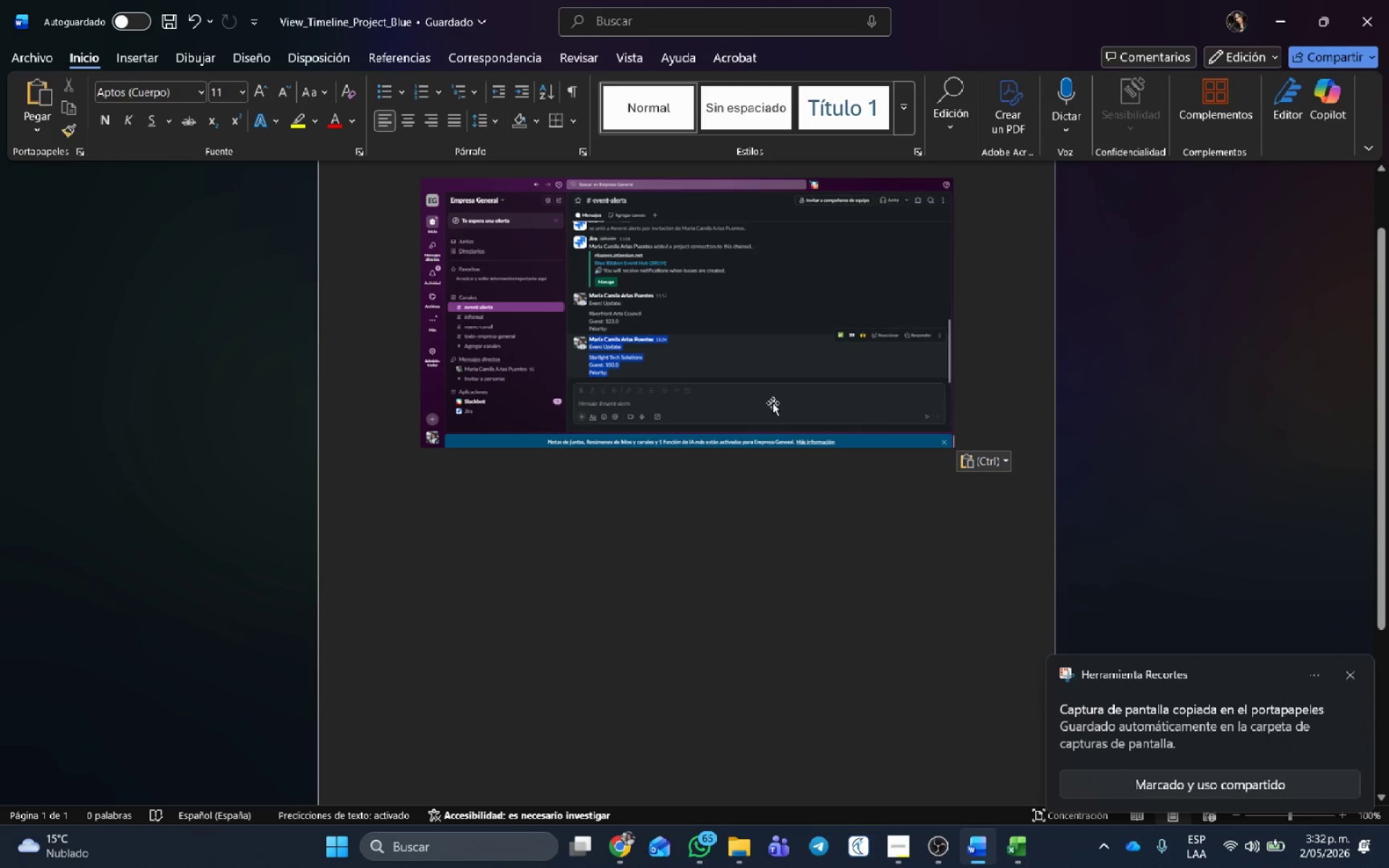 
left_click([773, 570])
 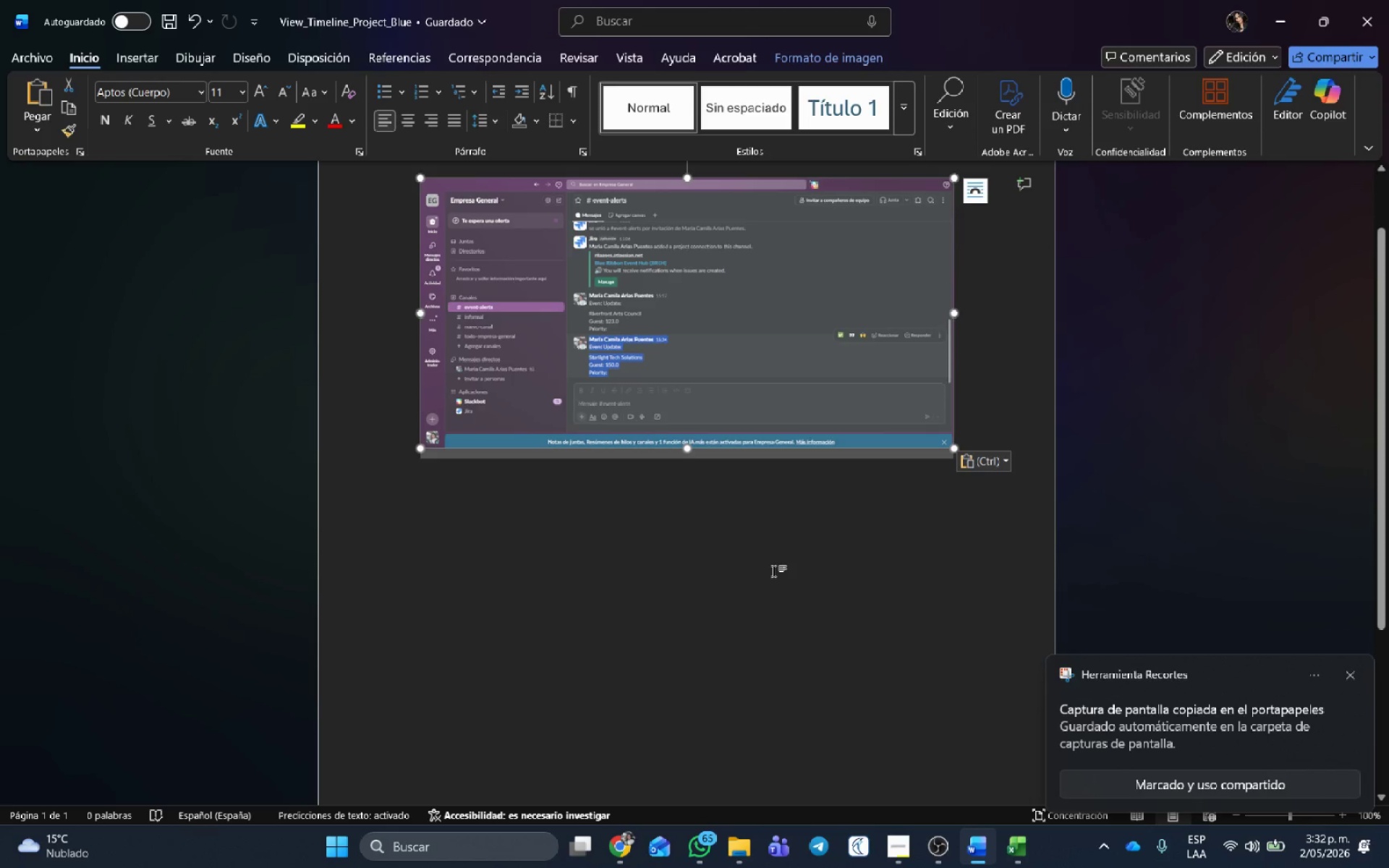 
key(Control+G)
 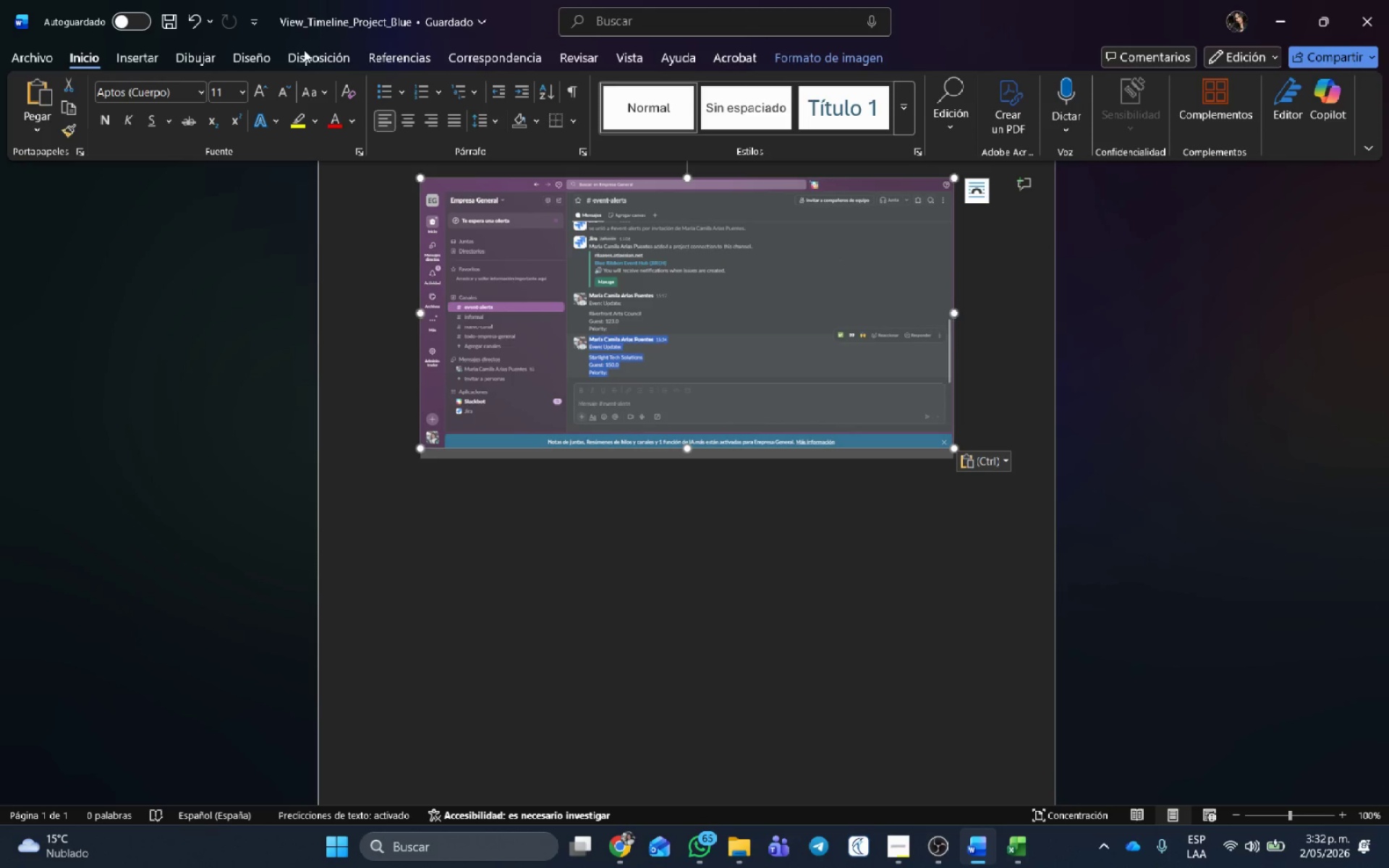 
left_click([38, 53])
 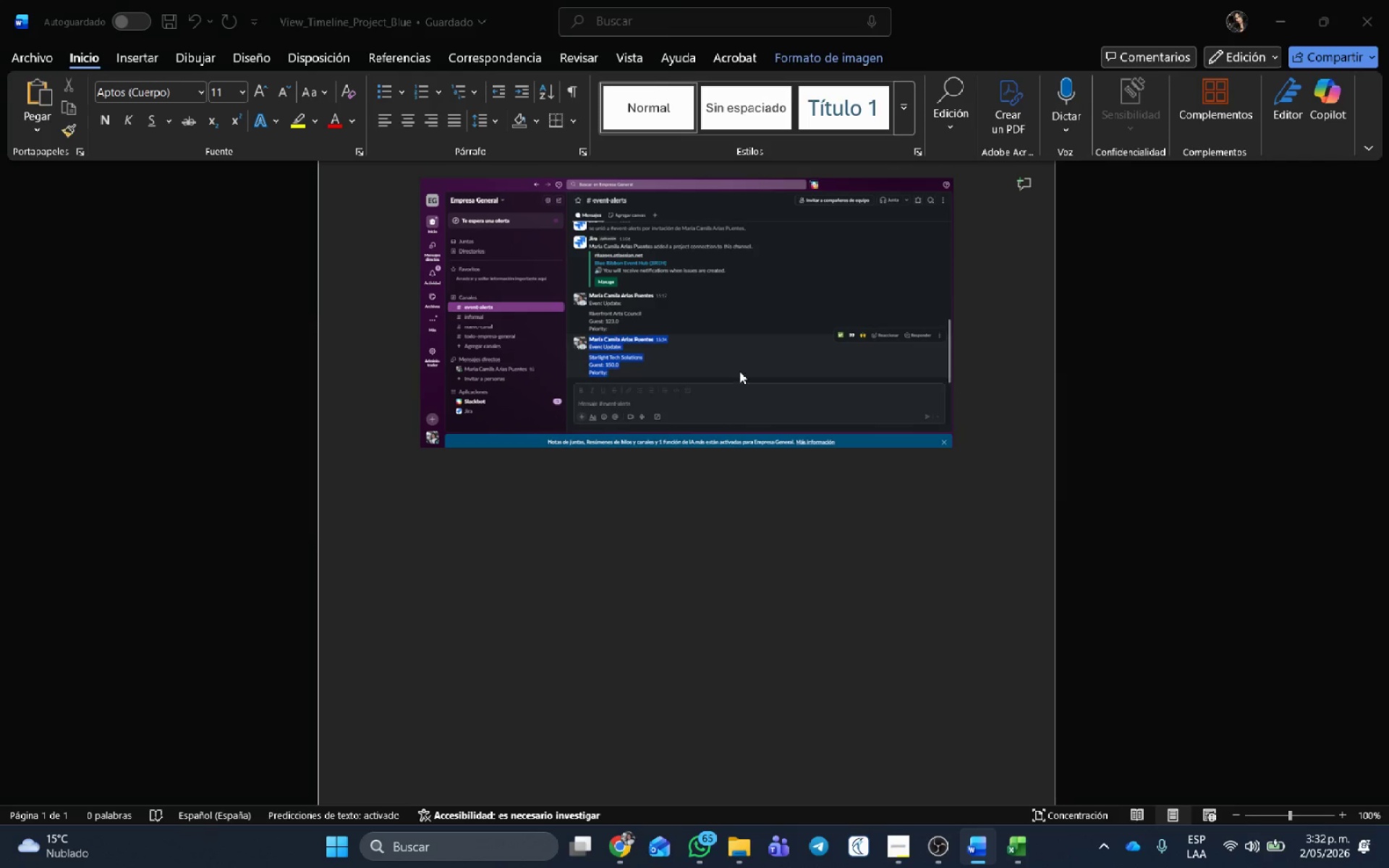 
key(Control+V)
 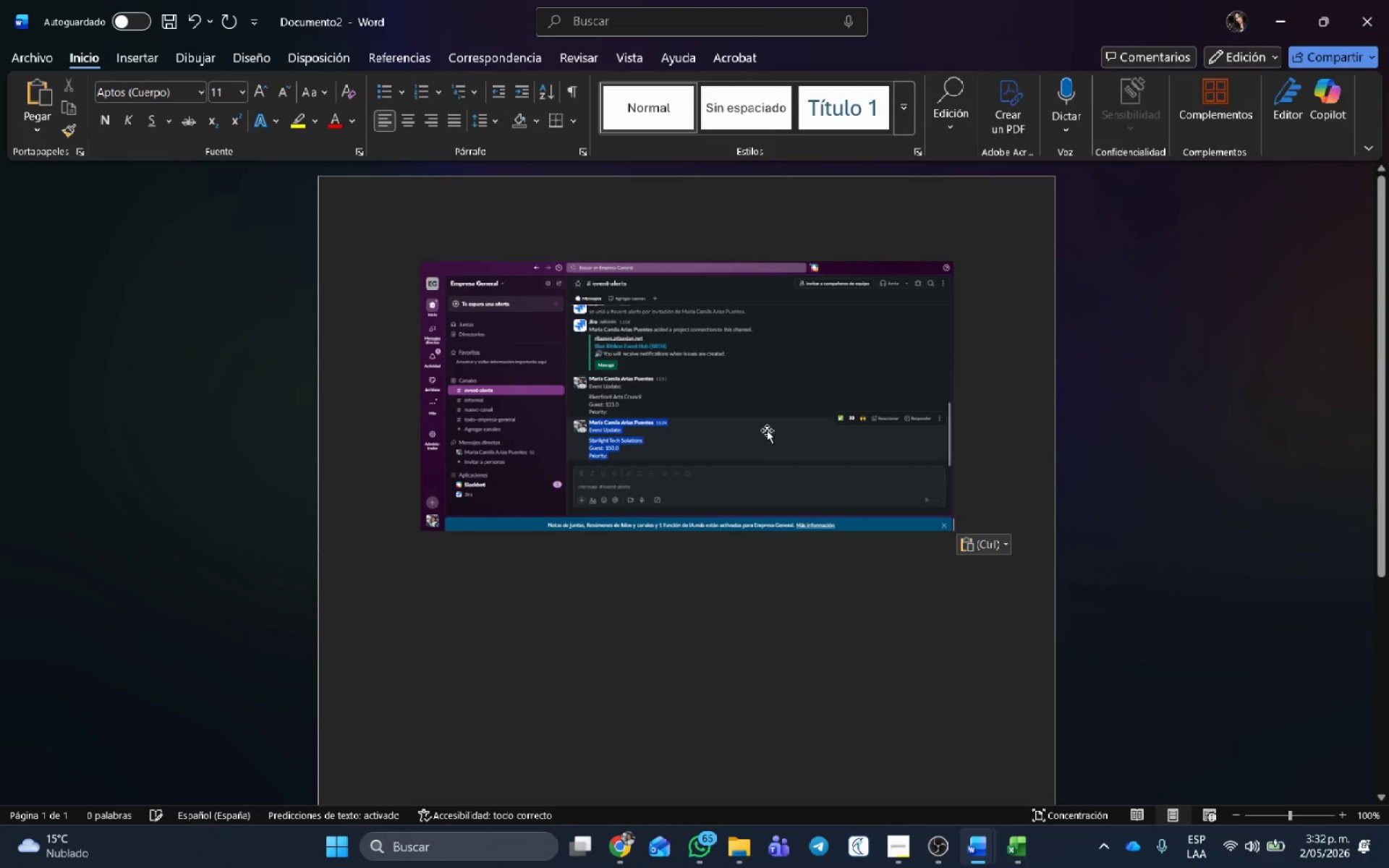 
key(Control+G)
 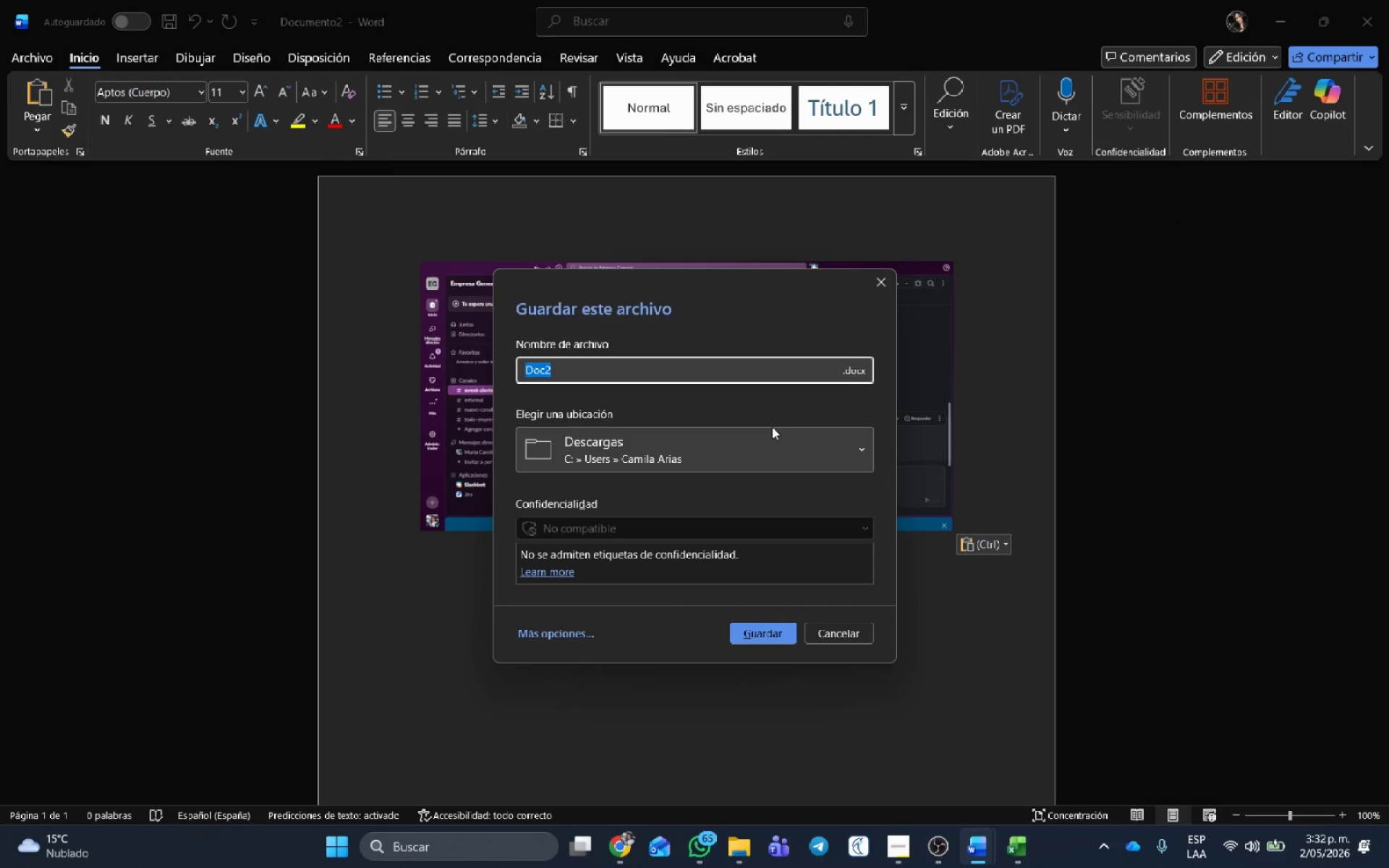 
type(E)
key(Backspace)
type(Slack_Comunita)
key(Backspace)
key(Backspace)
type(cation_Bluje)
key(Backspace)
key(Backspace)
type(e)
 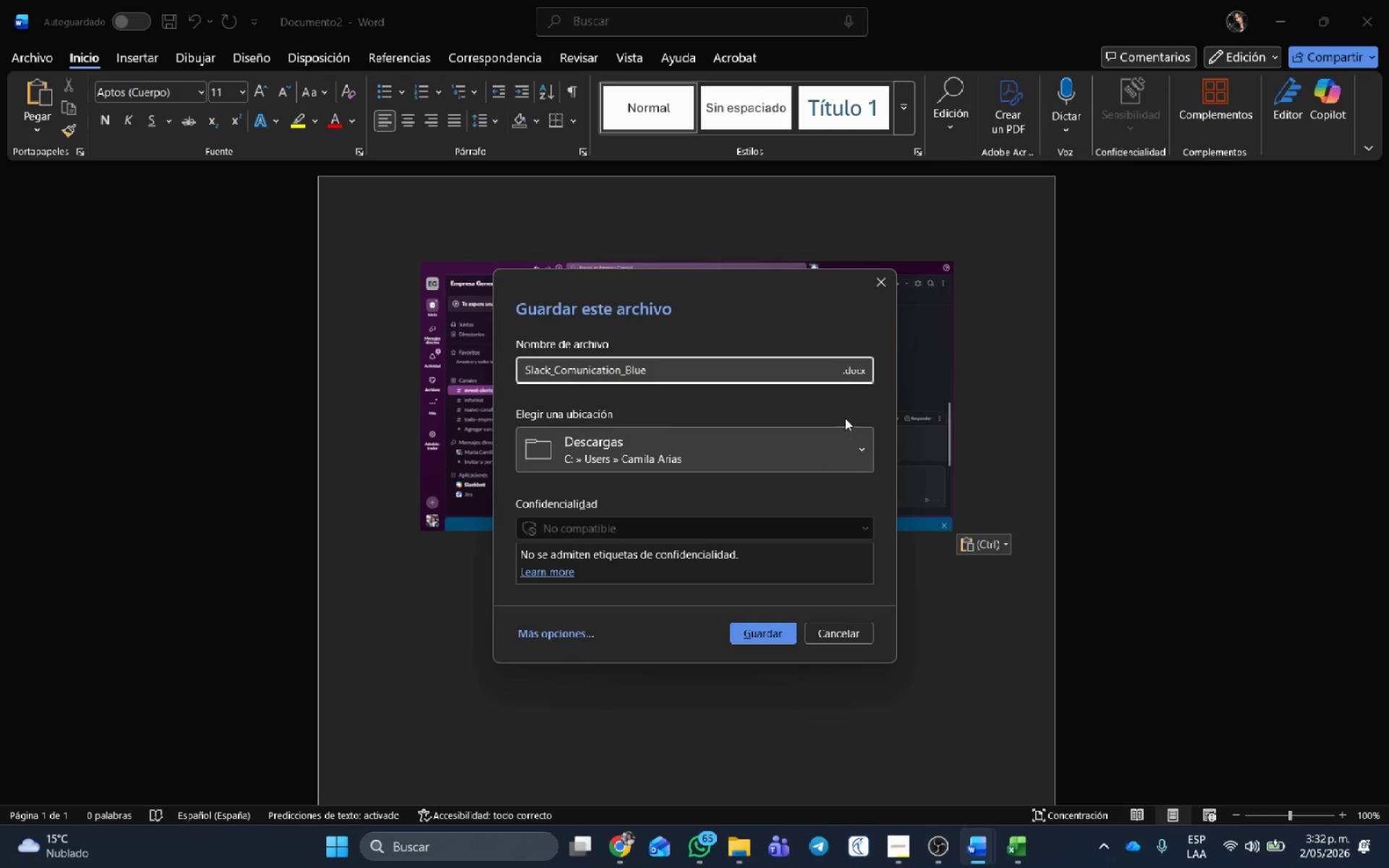 
left_click([859, 370])
 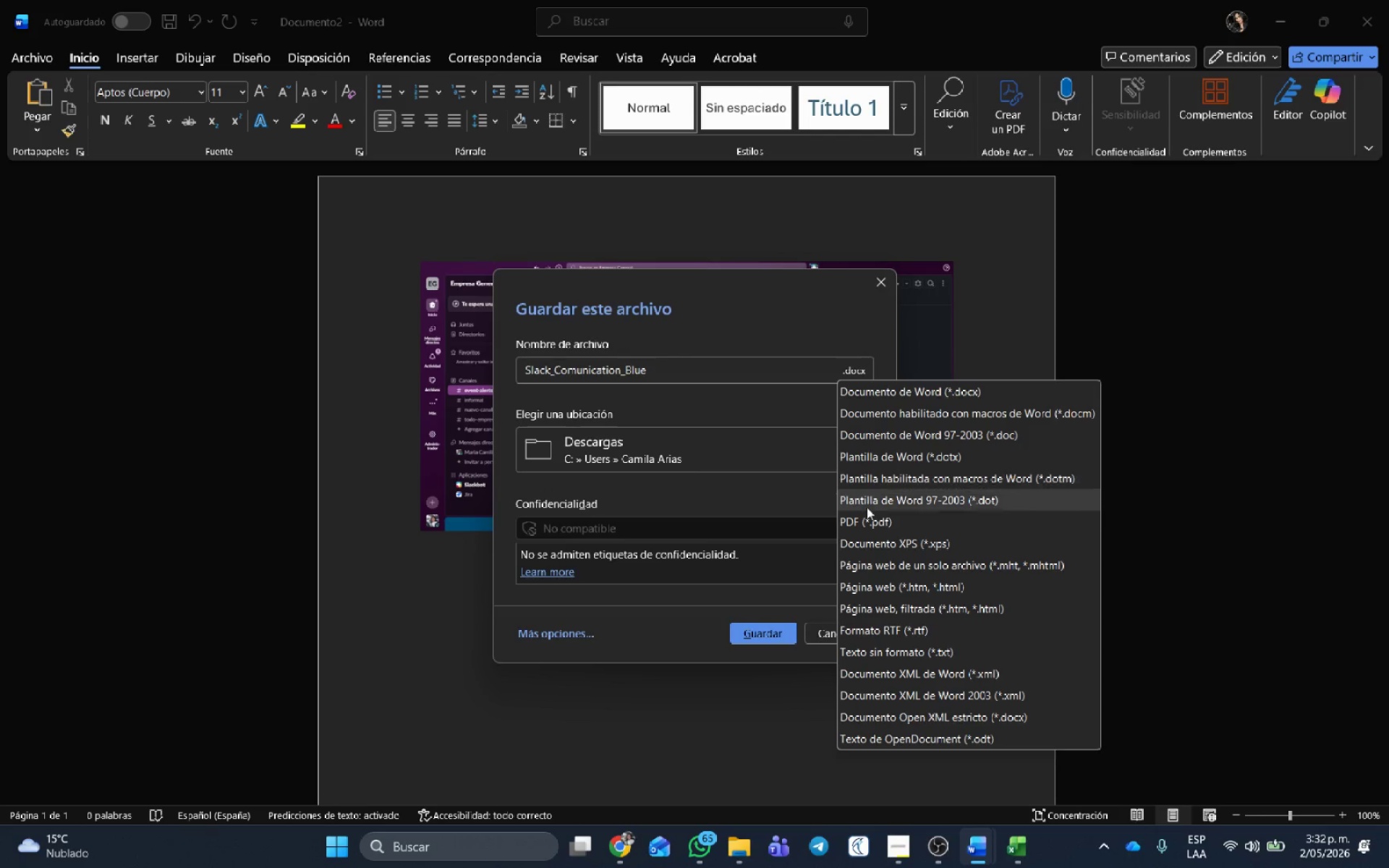 
left_click([865, 522])
 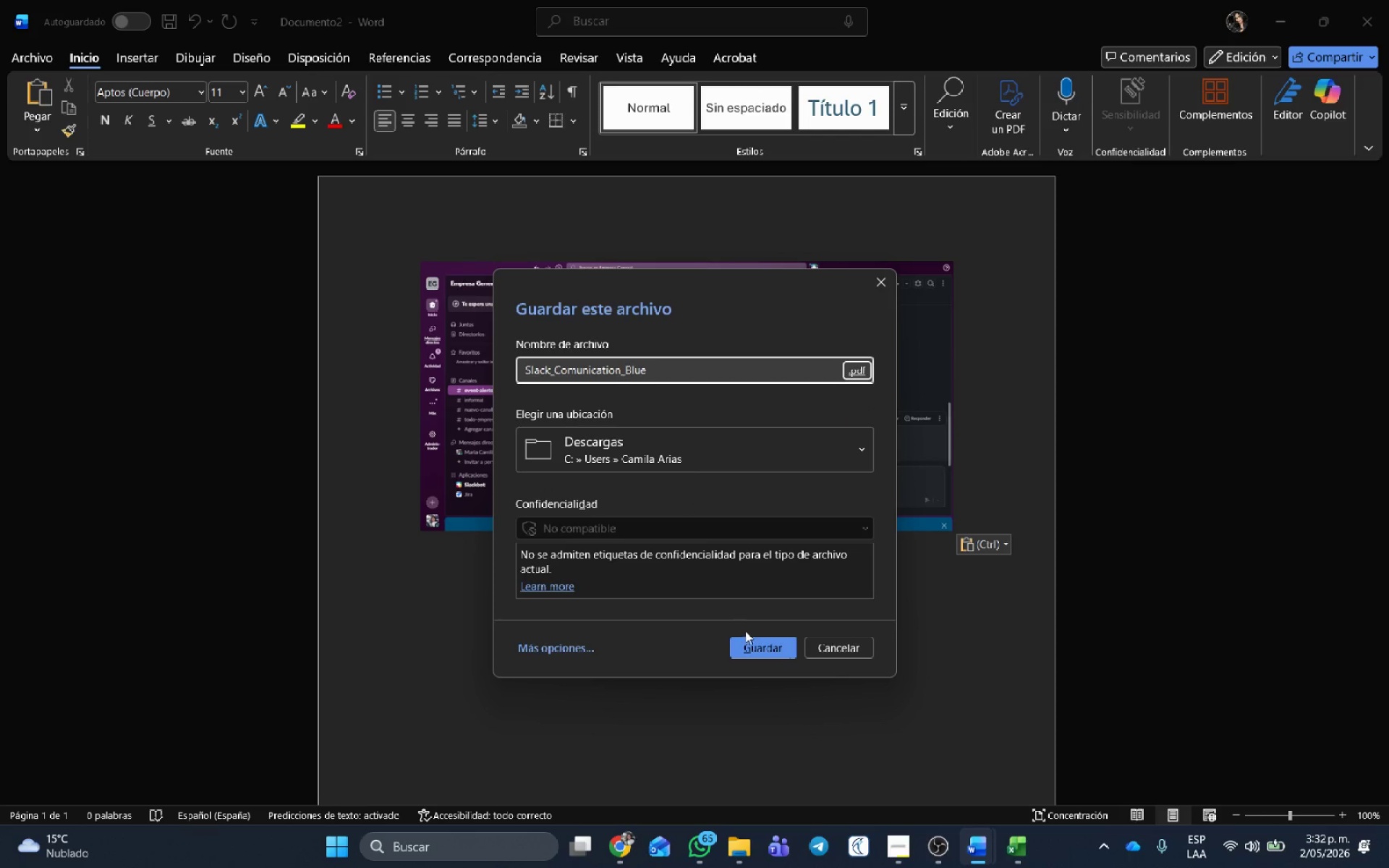 
left_click([763, 637])
 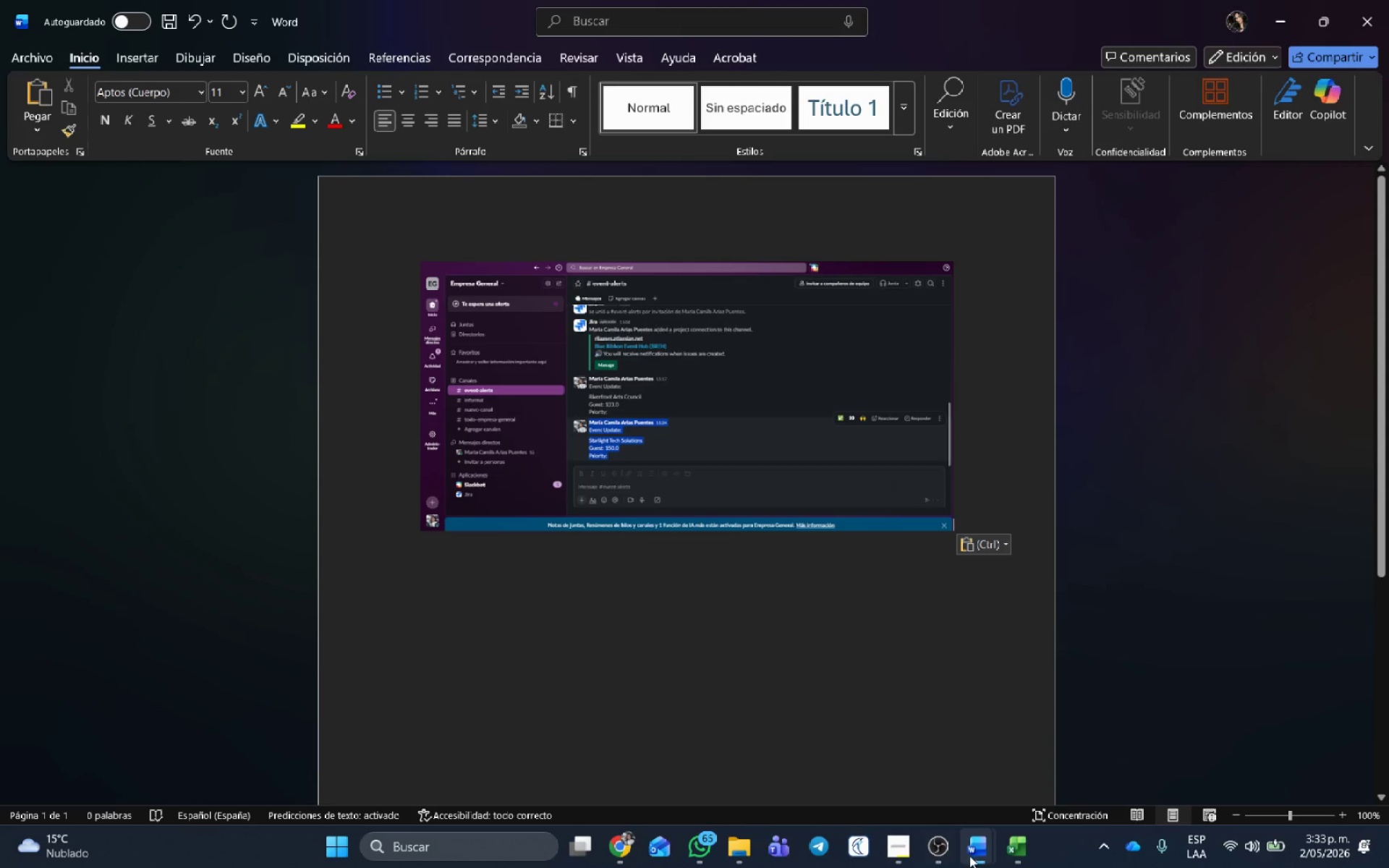 
left_click([970, 852])
 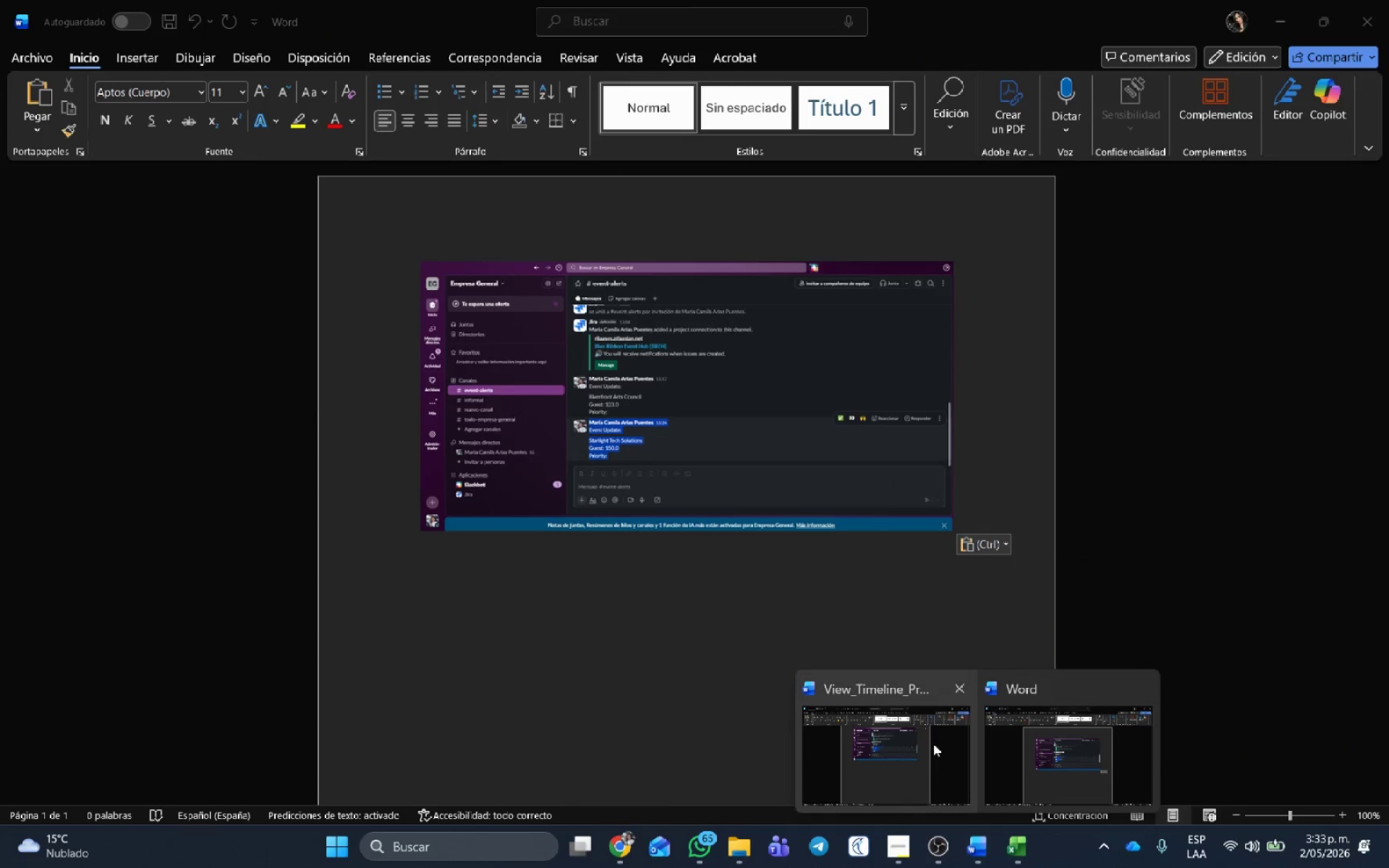 
left_click([938, 729])
 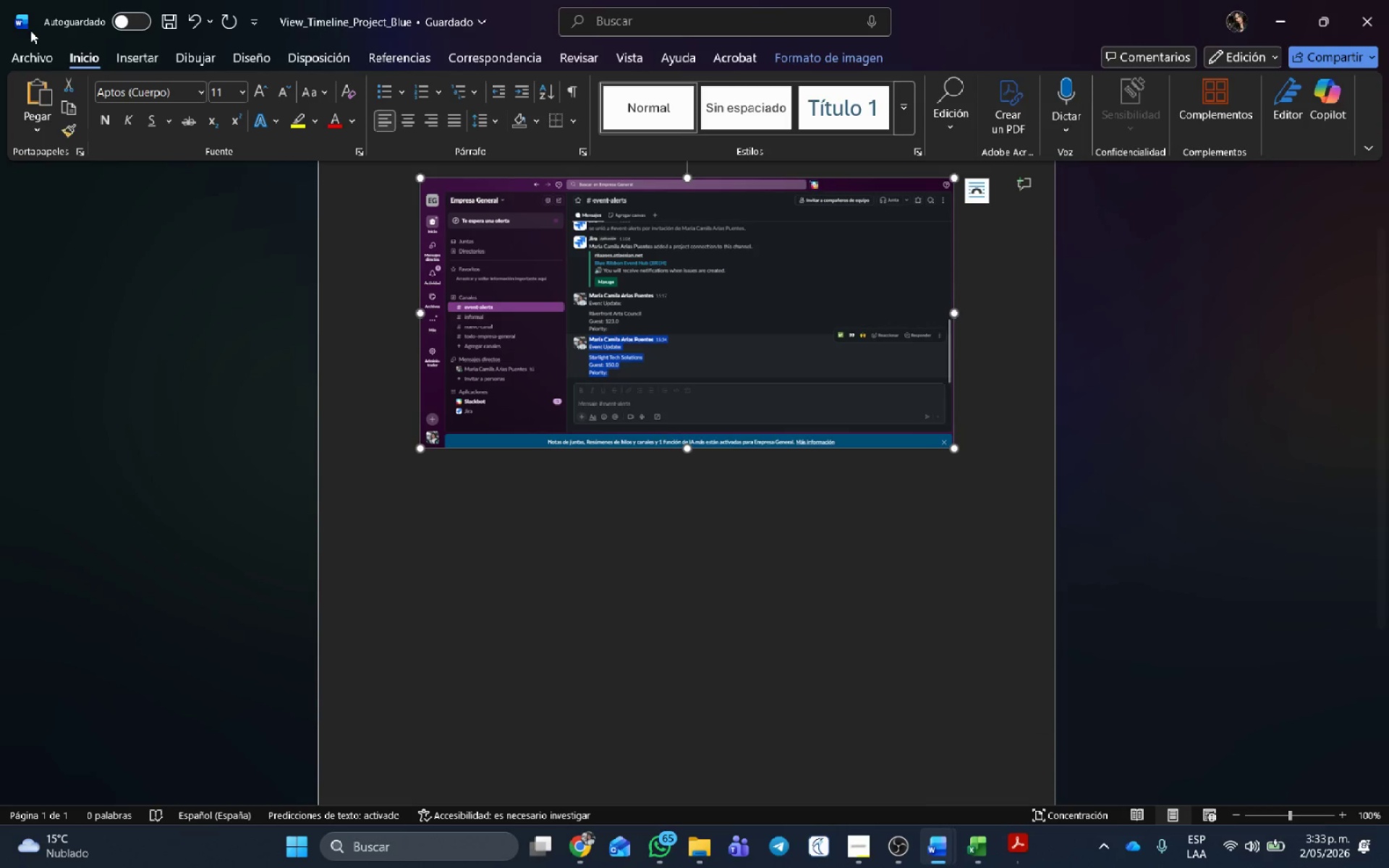 
left_click([37, 50])
 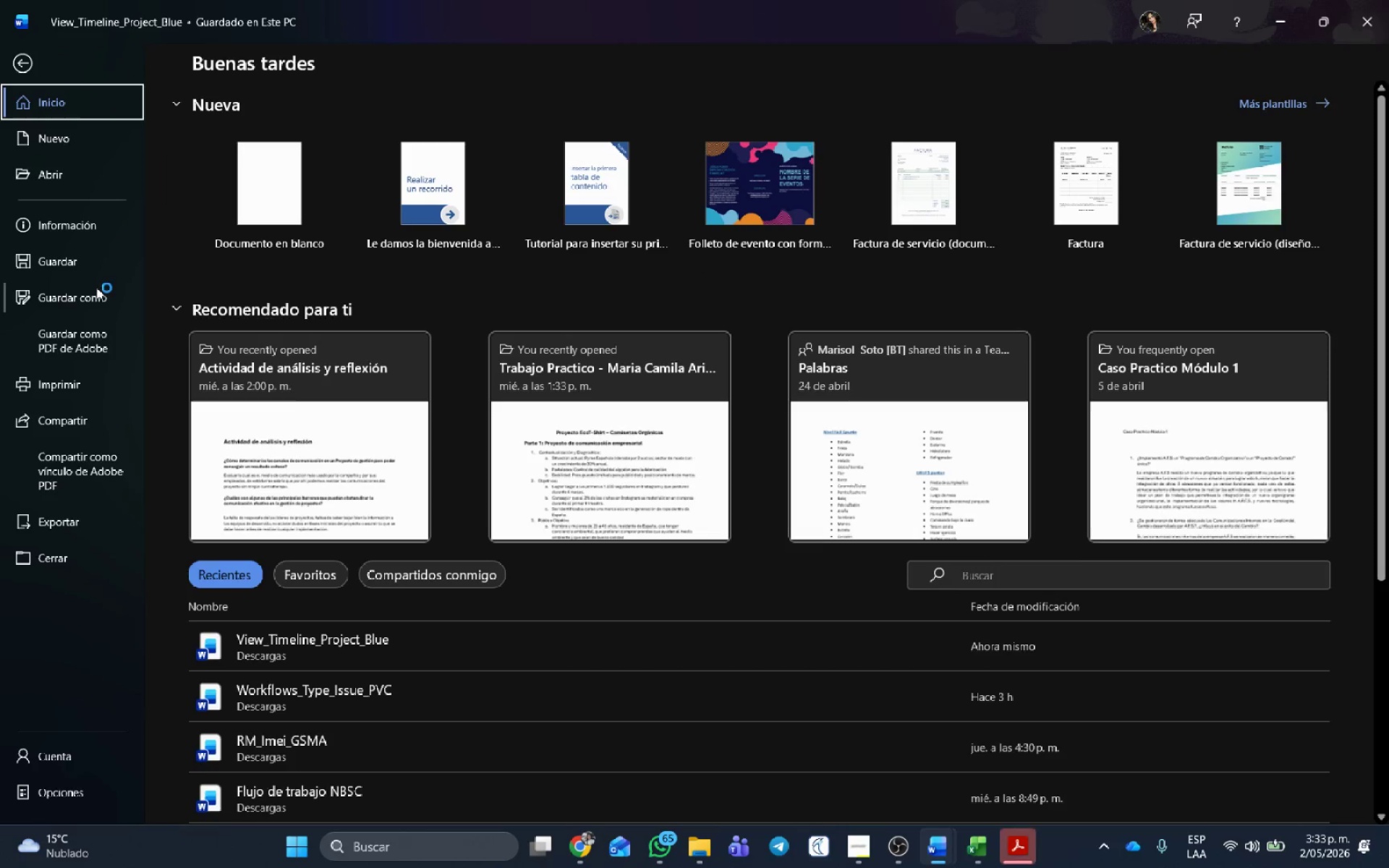 
left_click([95, 291])
 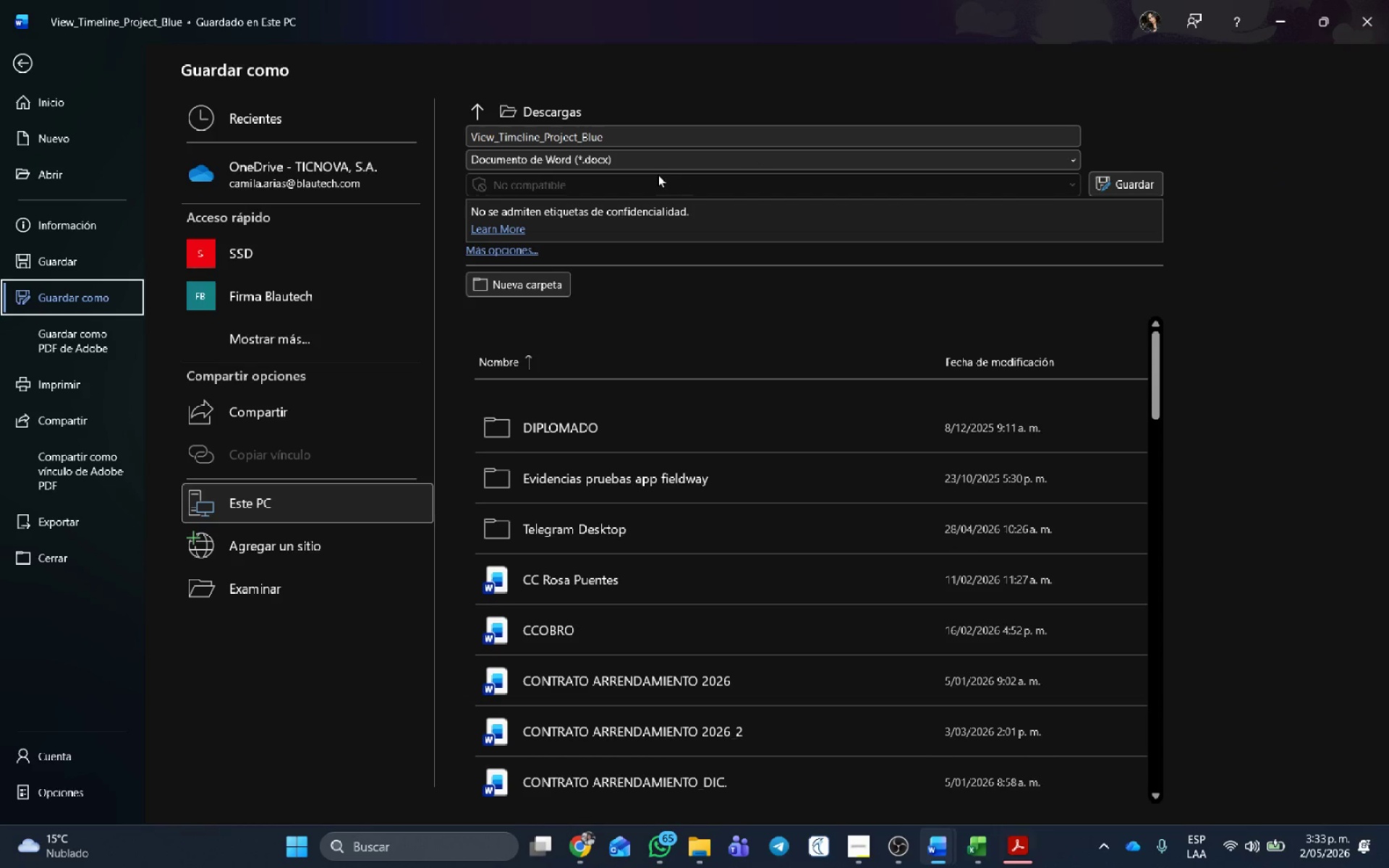 
double_click([667, 148])
 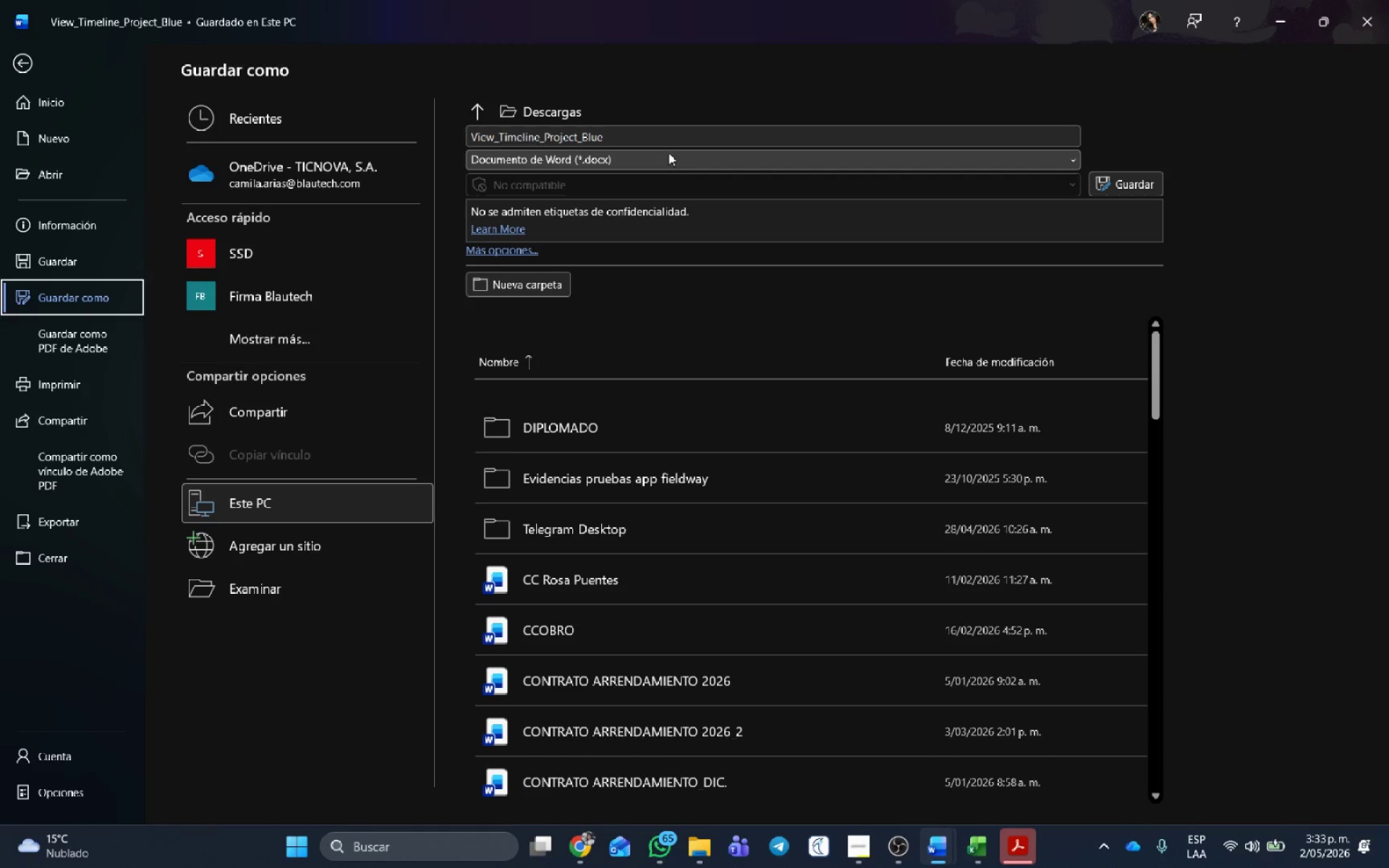 
triple_click([668, 153])
 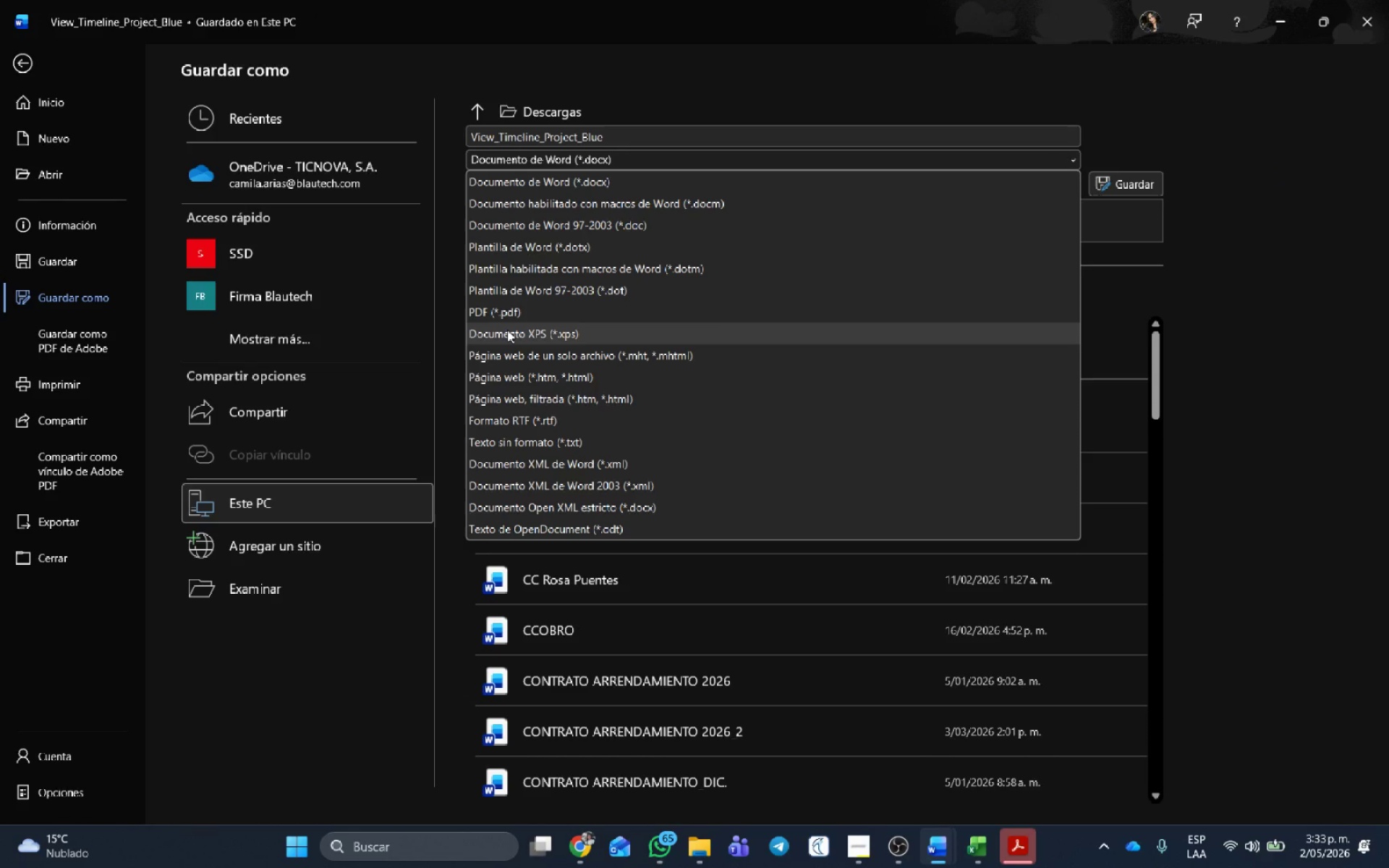 
left_click([506, 310])
 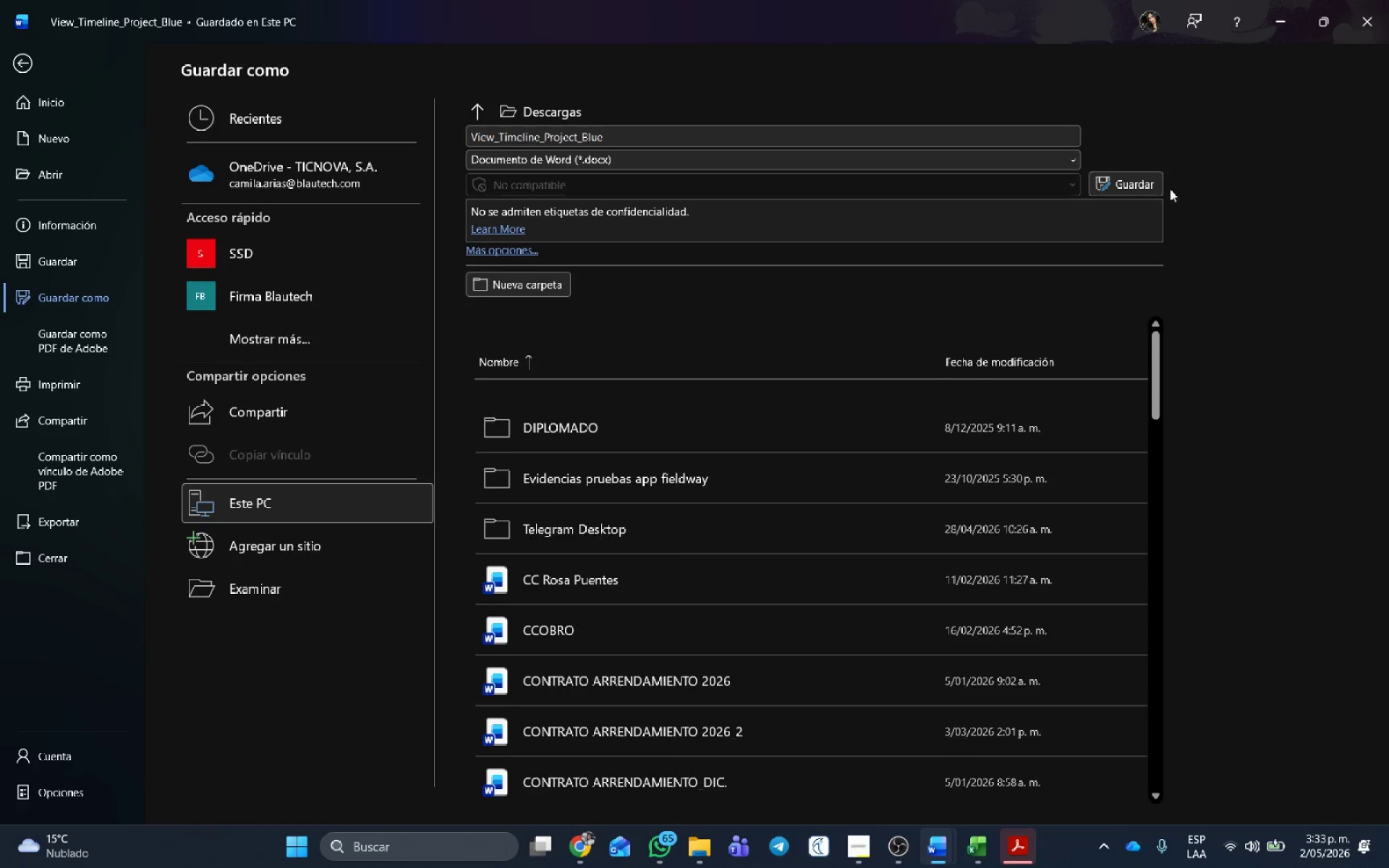 
left_click([1154, 184])
 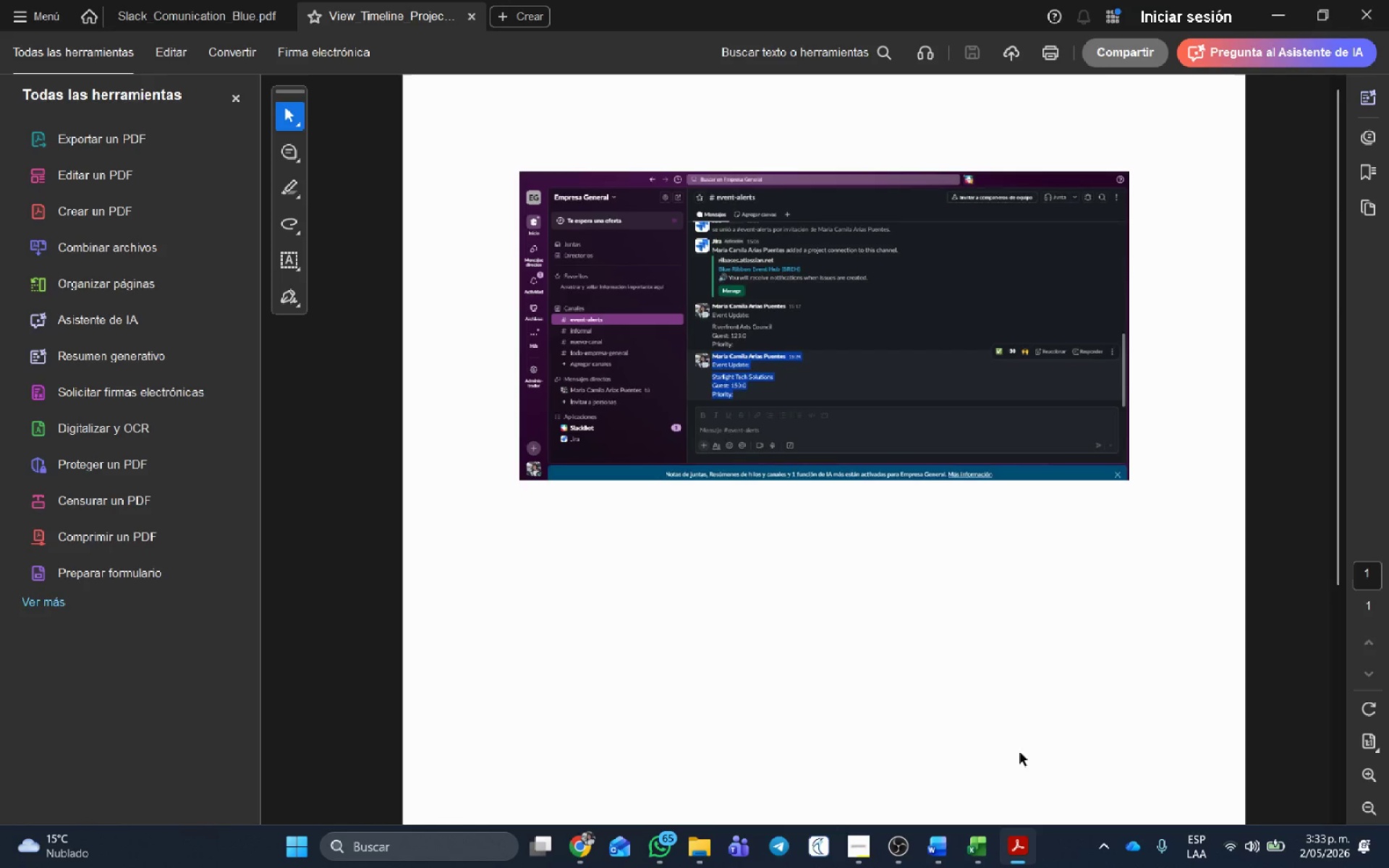 
left_click([1388, 0])
 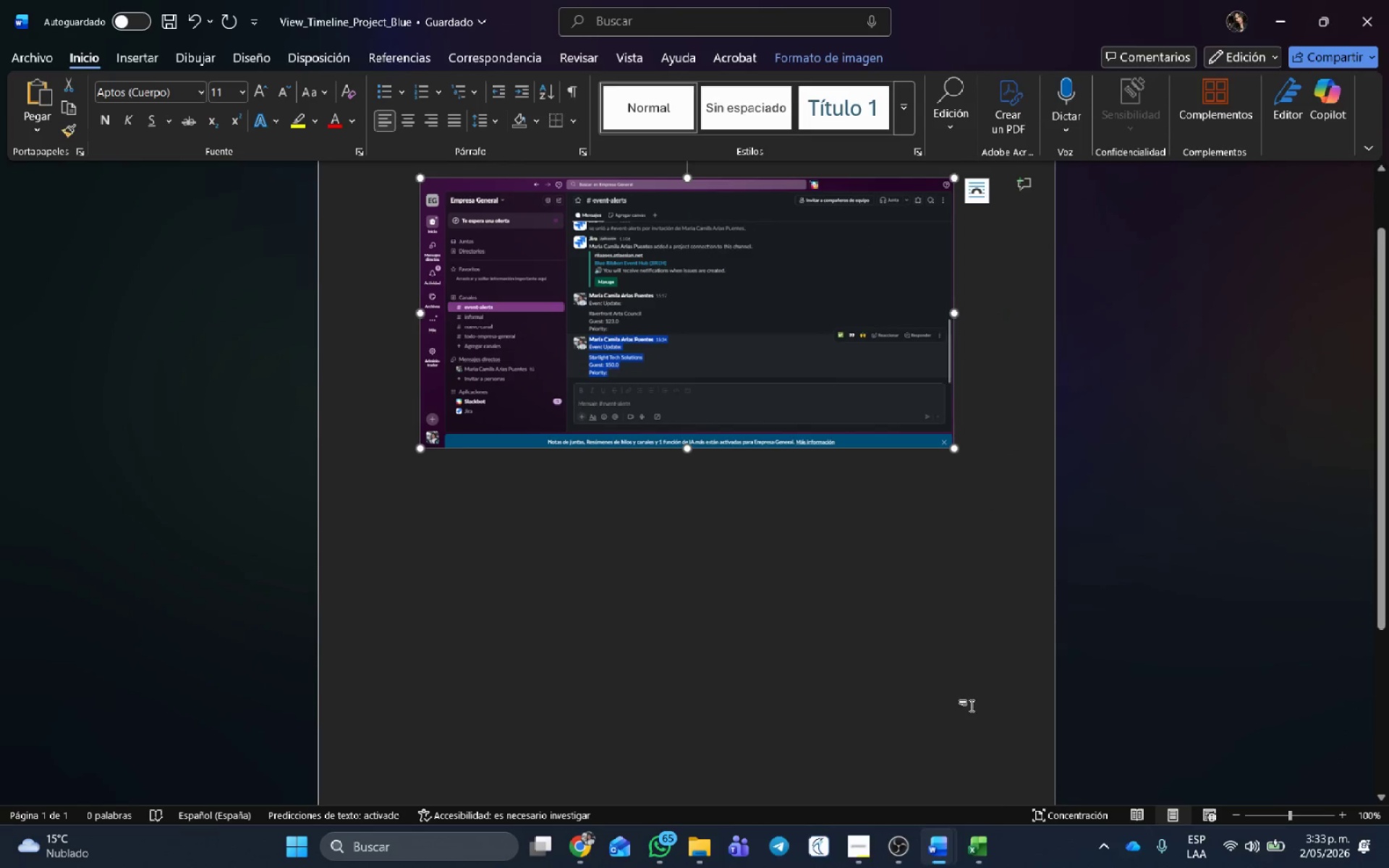 
wait(5.02)
 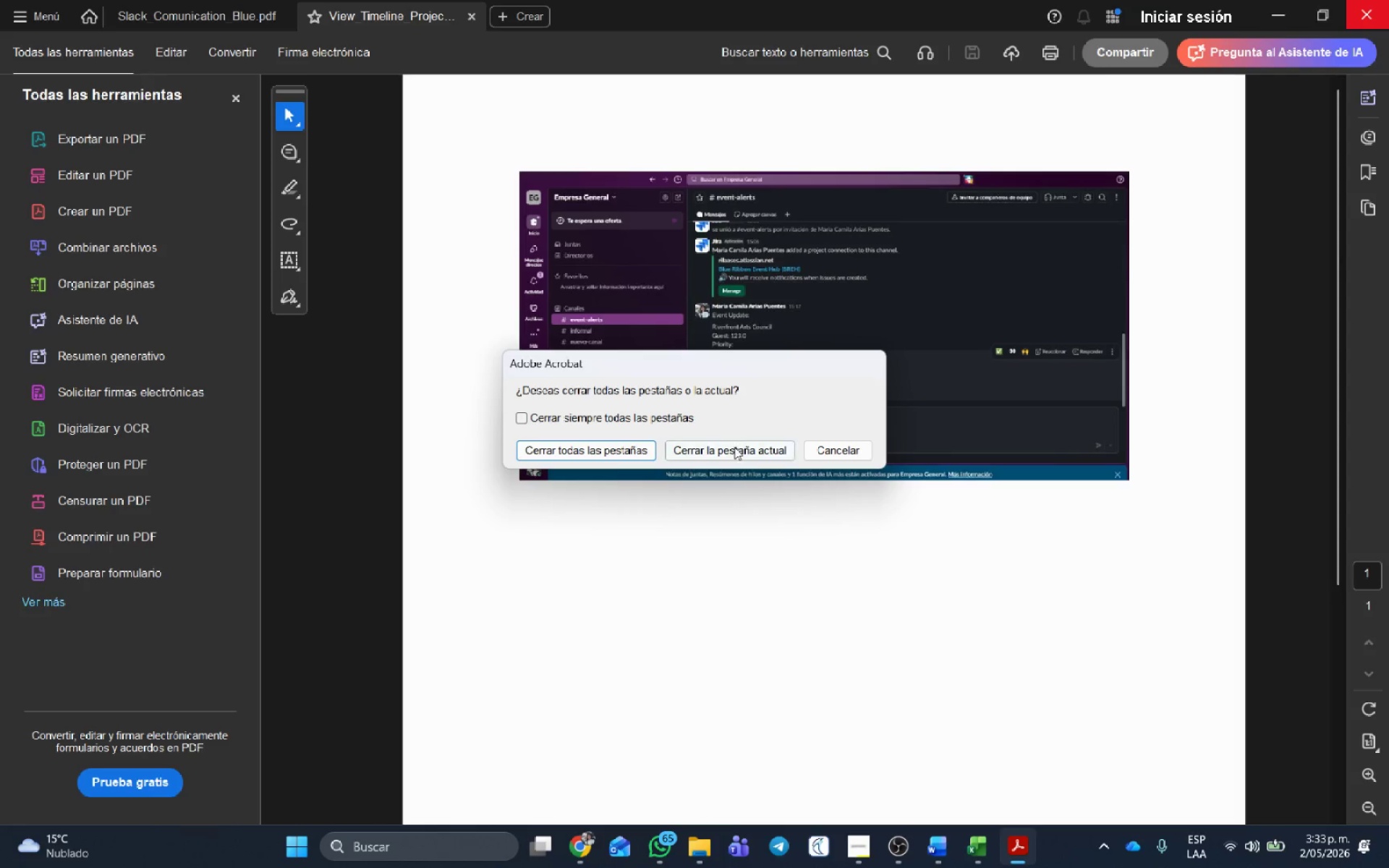 
double_click([872, 715])
 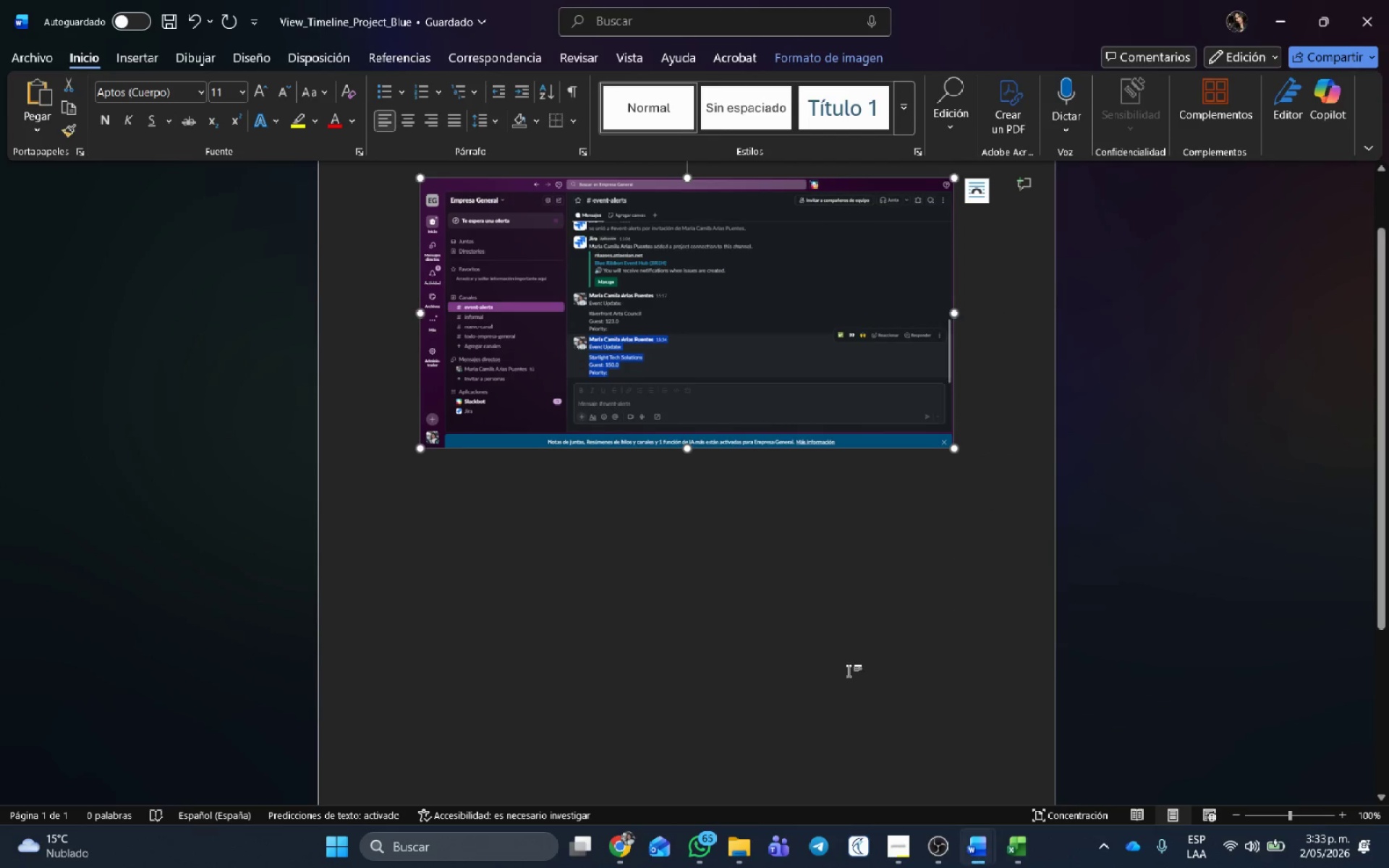 
triple_click([815, 629])
 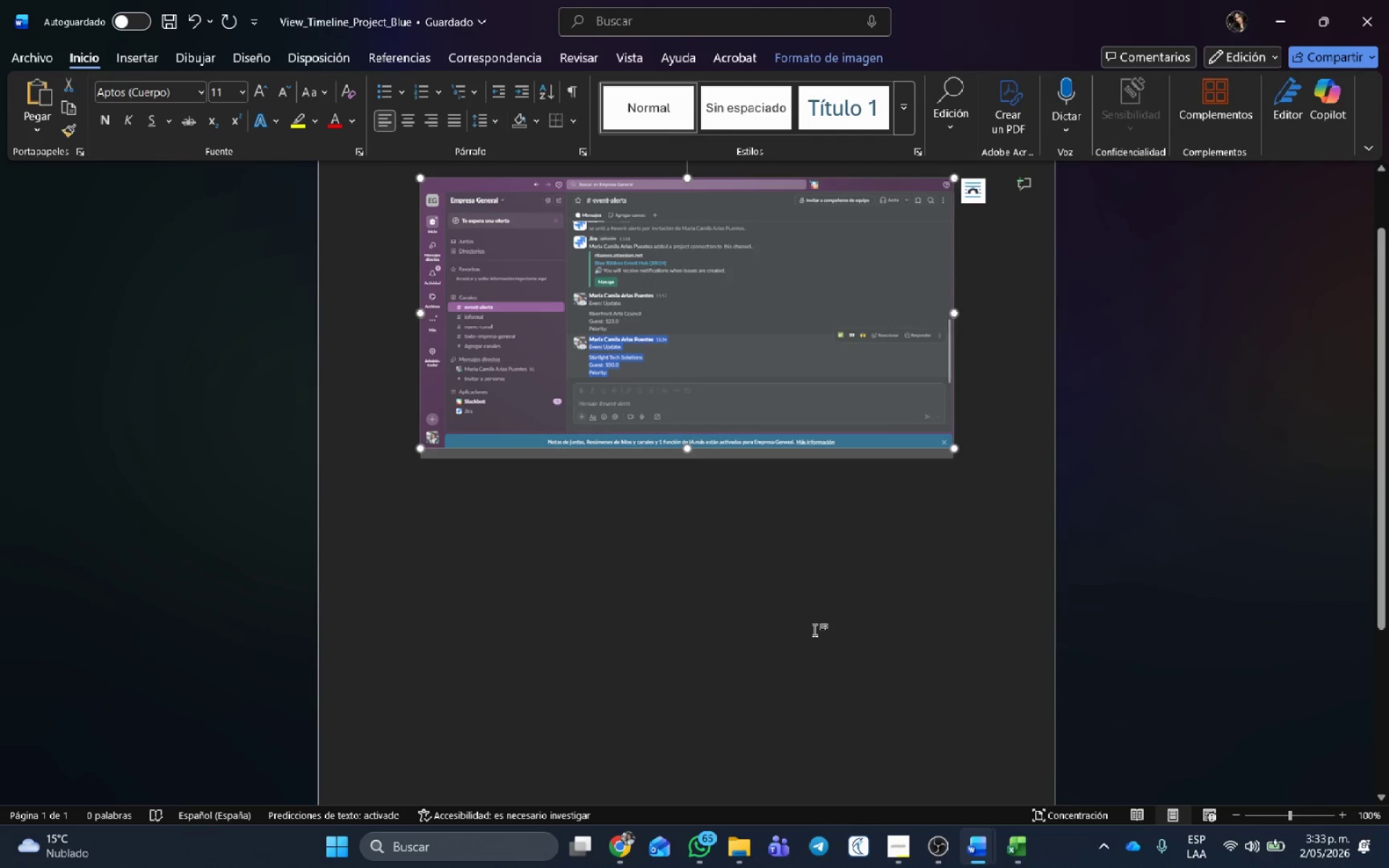 
key(Control+Z)
 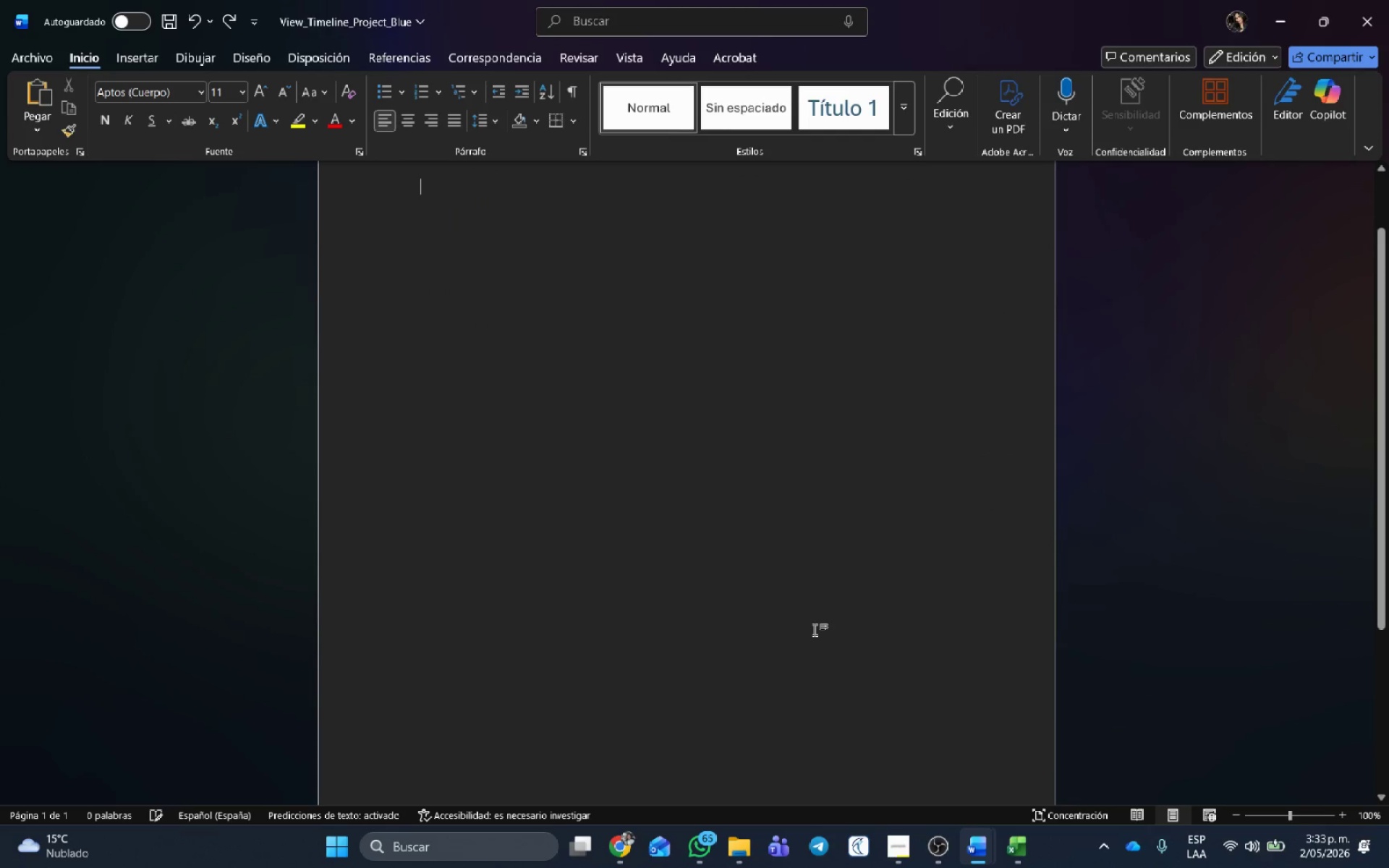 
key(Control+Z)
 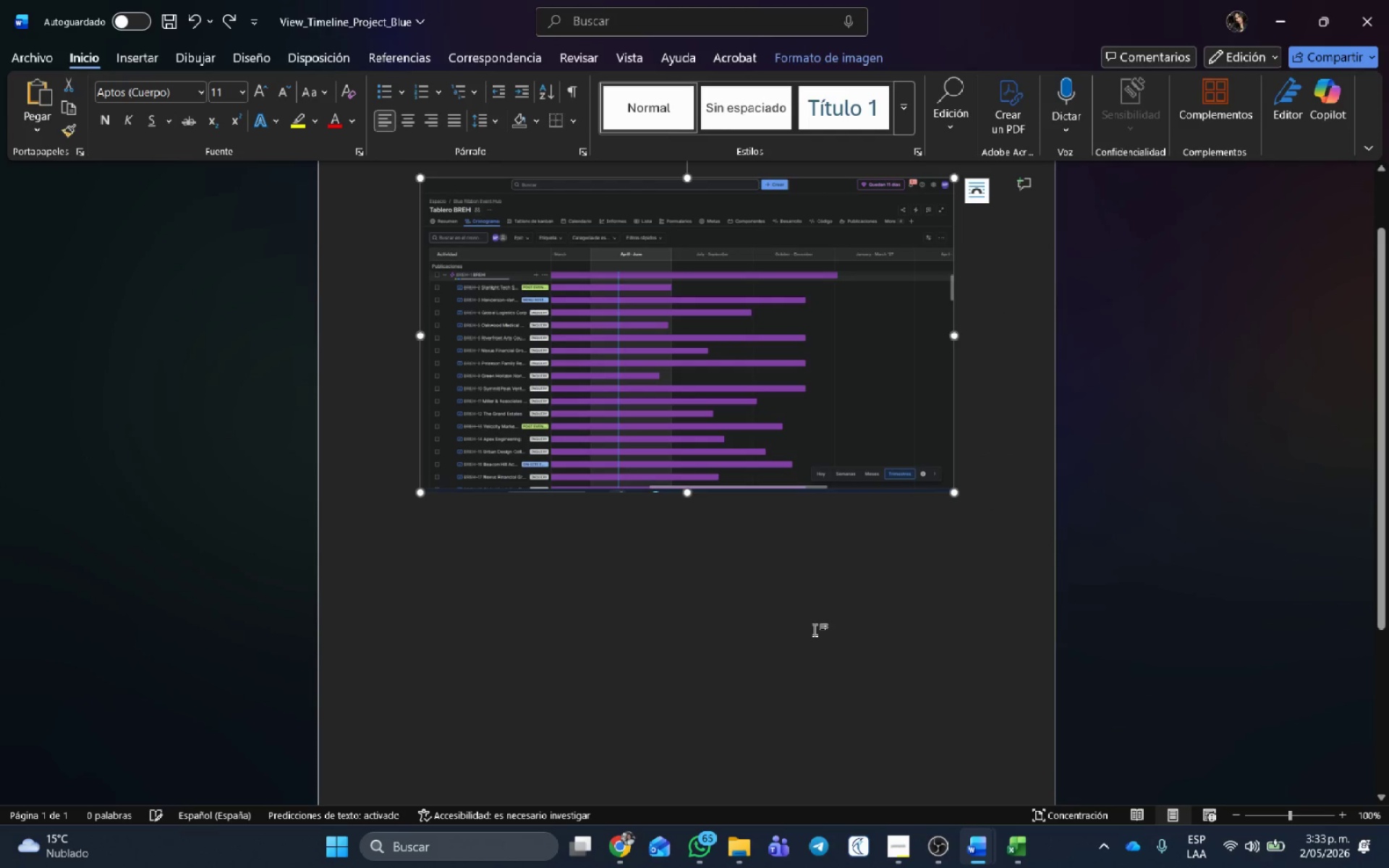 
key(Control+G)
 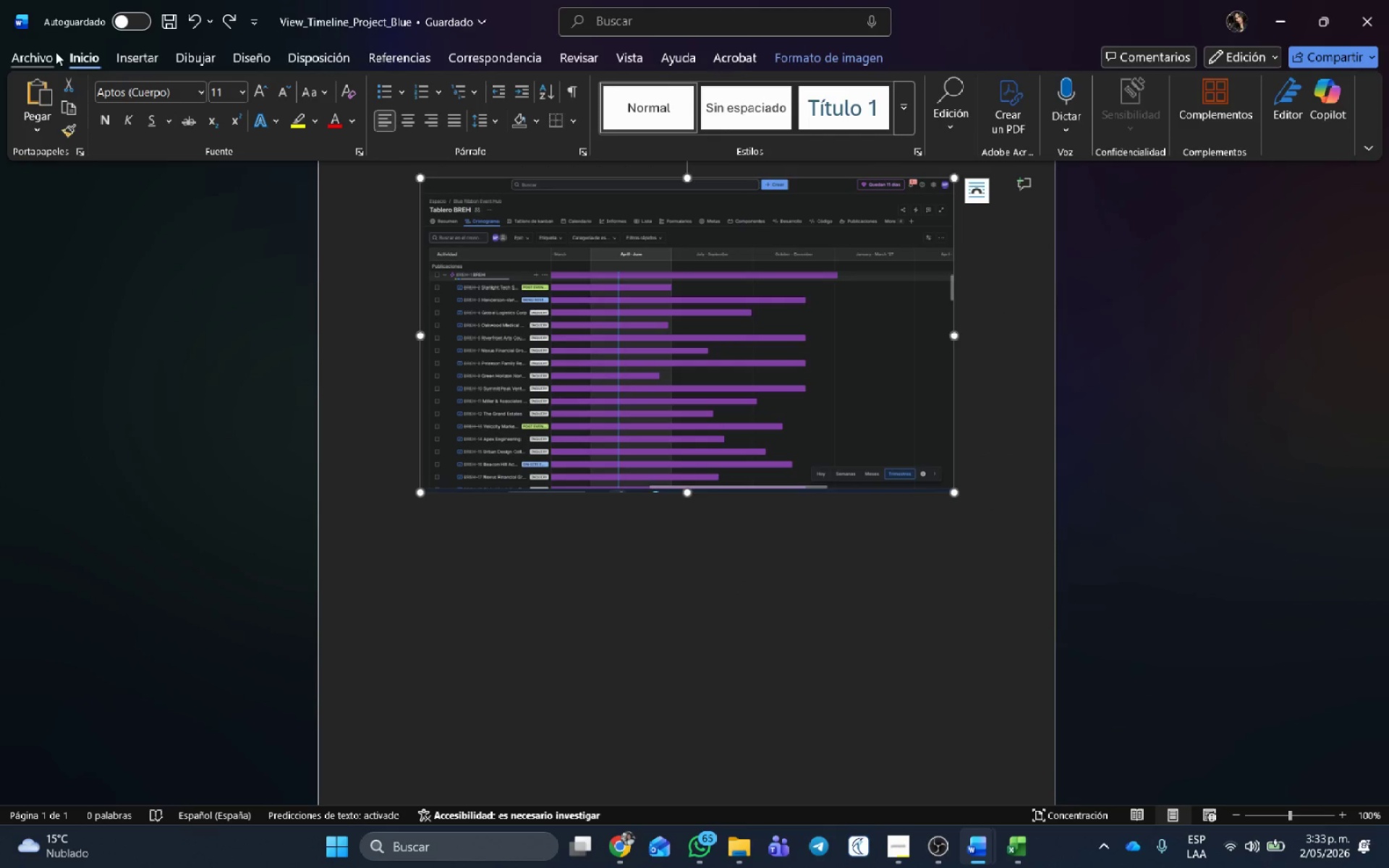 
left_click([46, 48])
 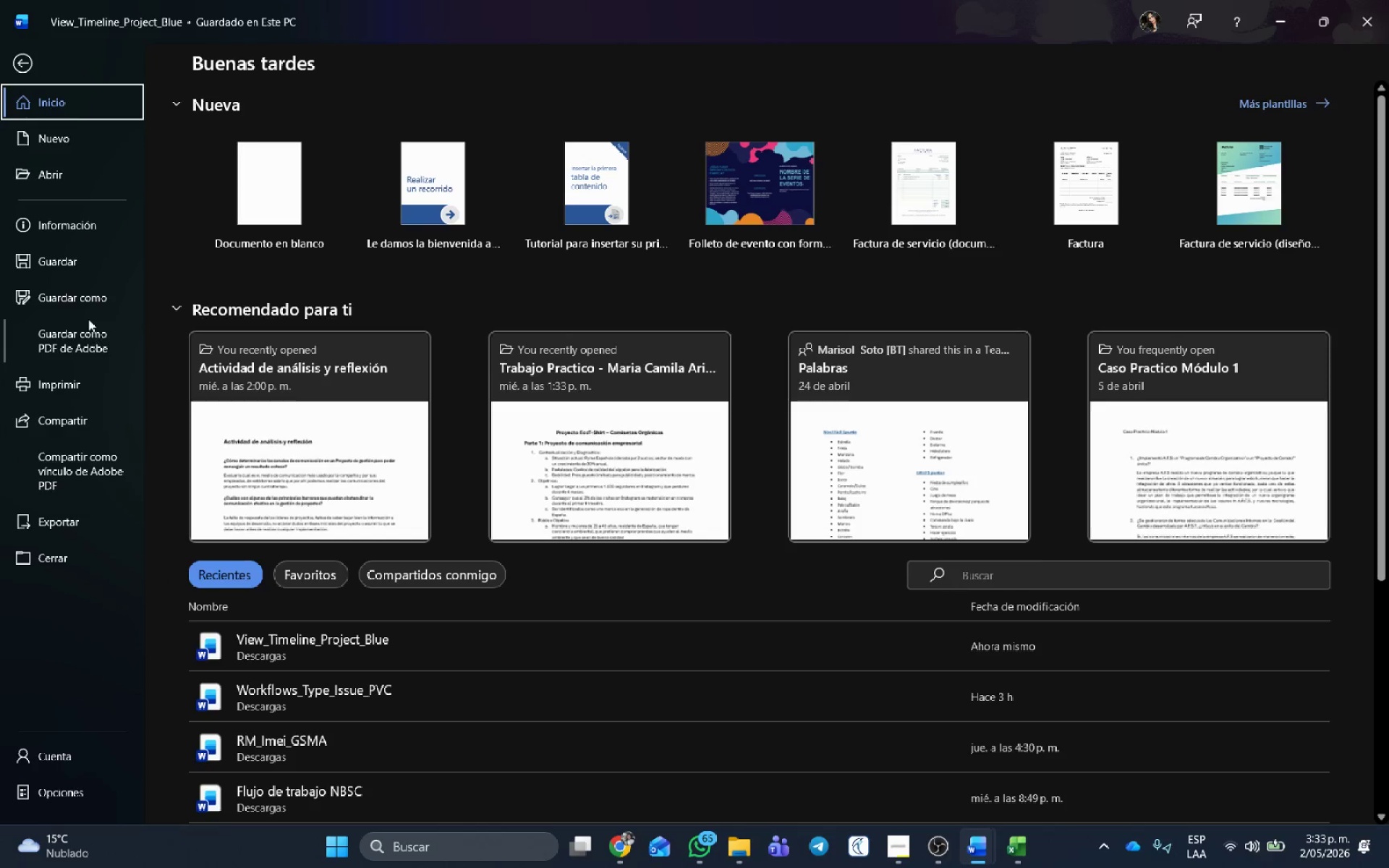 
left_click([82, 299])
 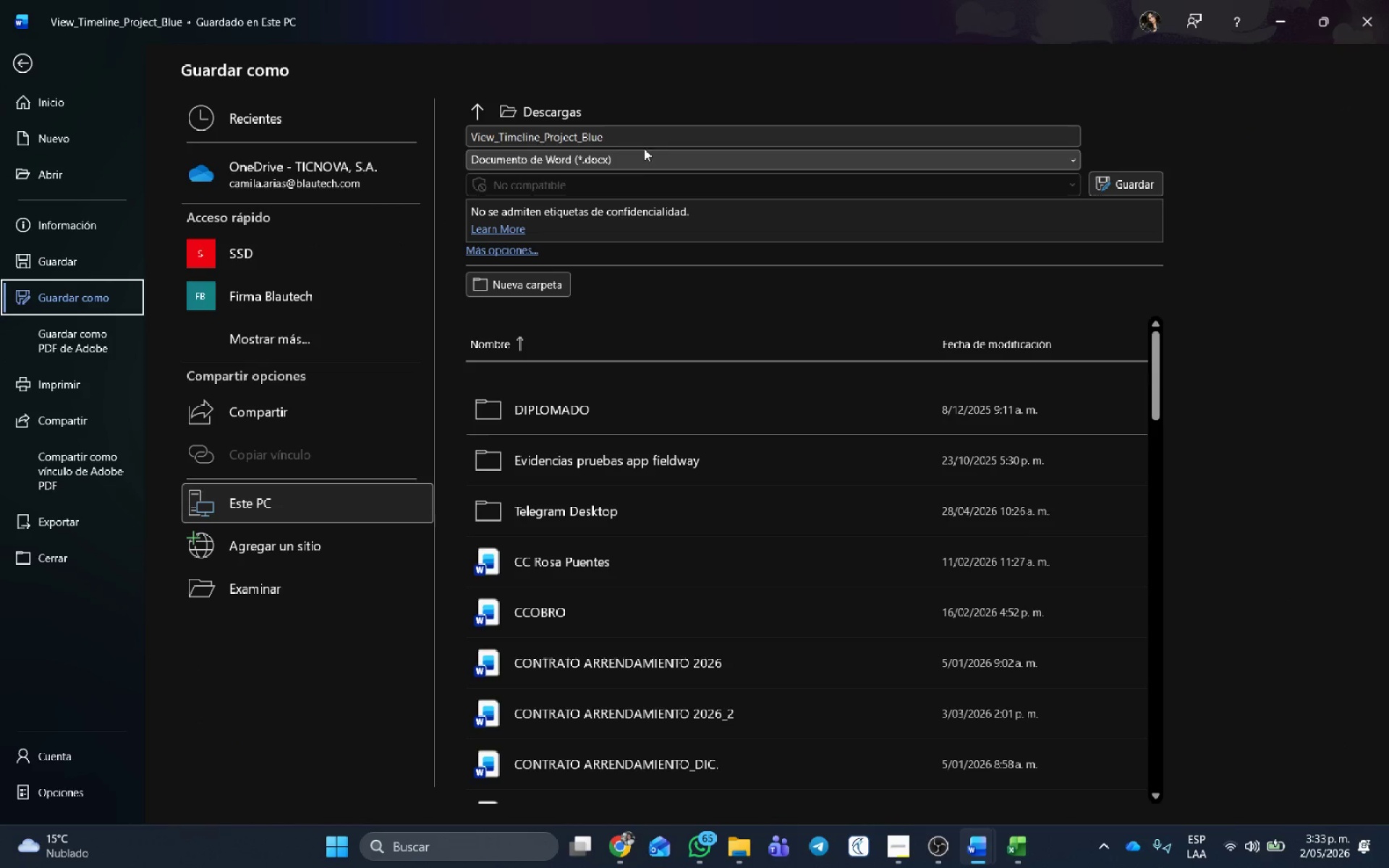 
left_click([952, 162])
 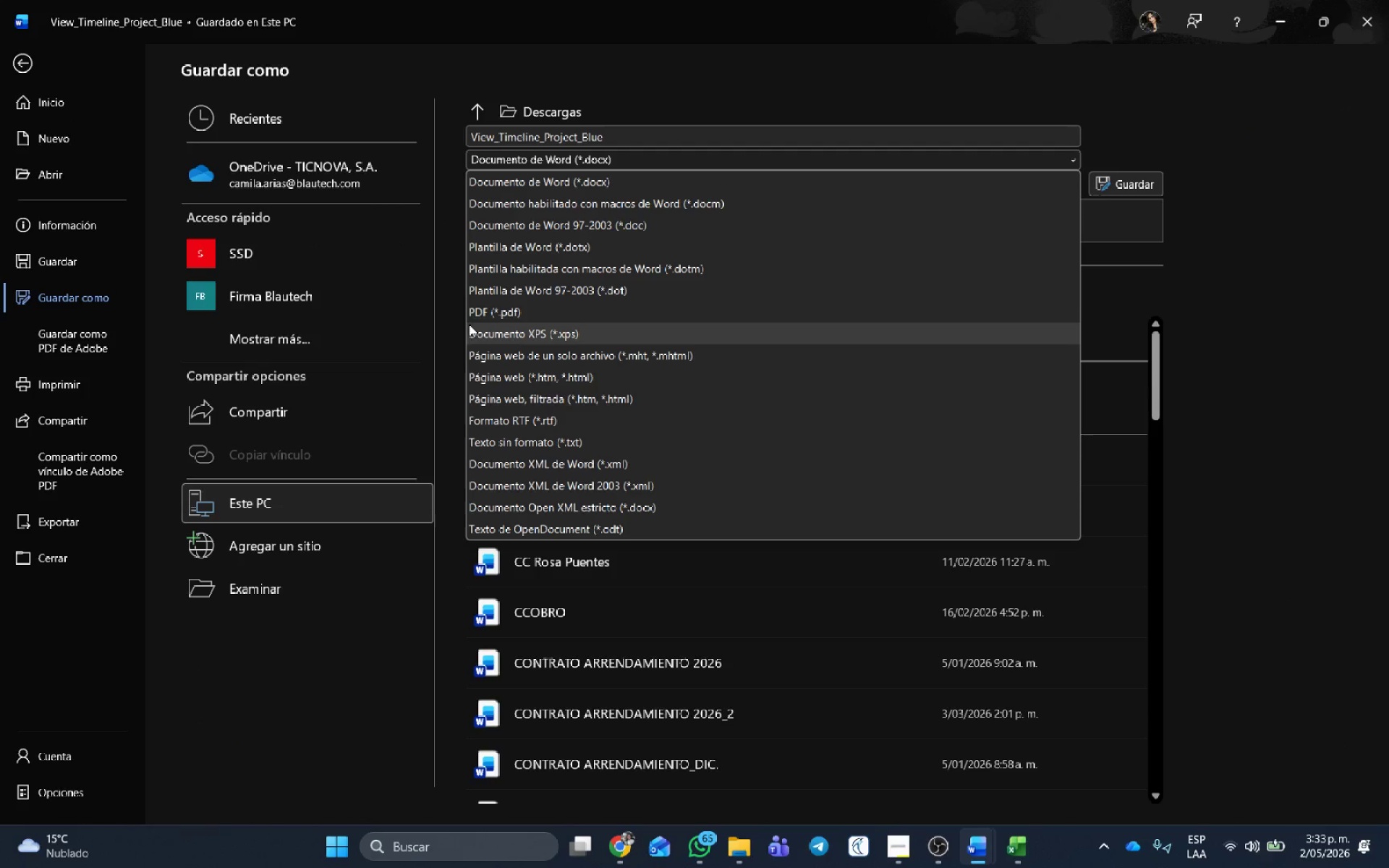 
left_click([480, 313])
 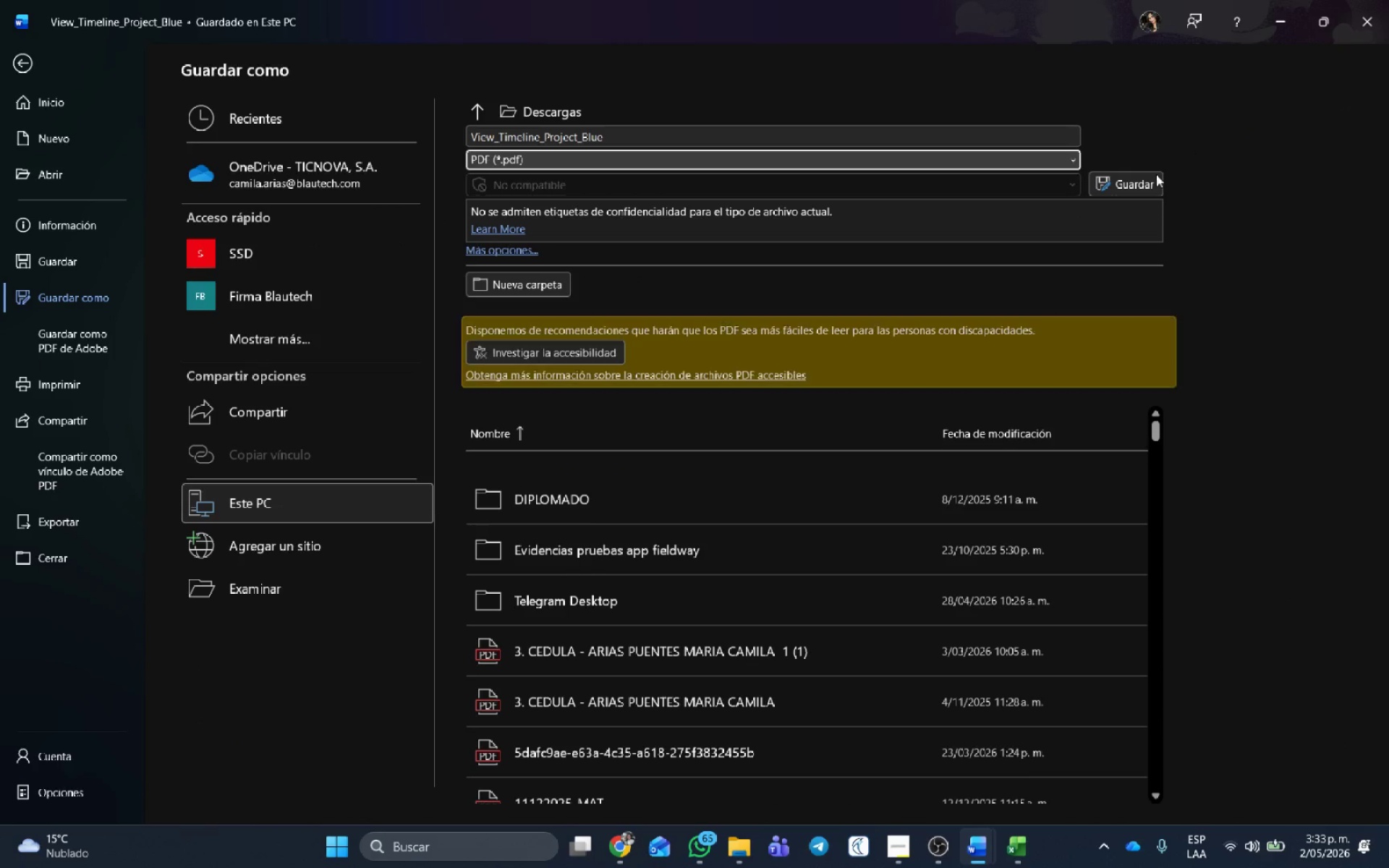 
left_click([1148, 179])
 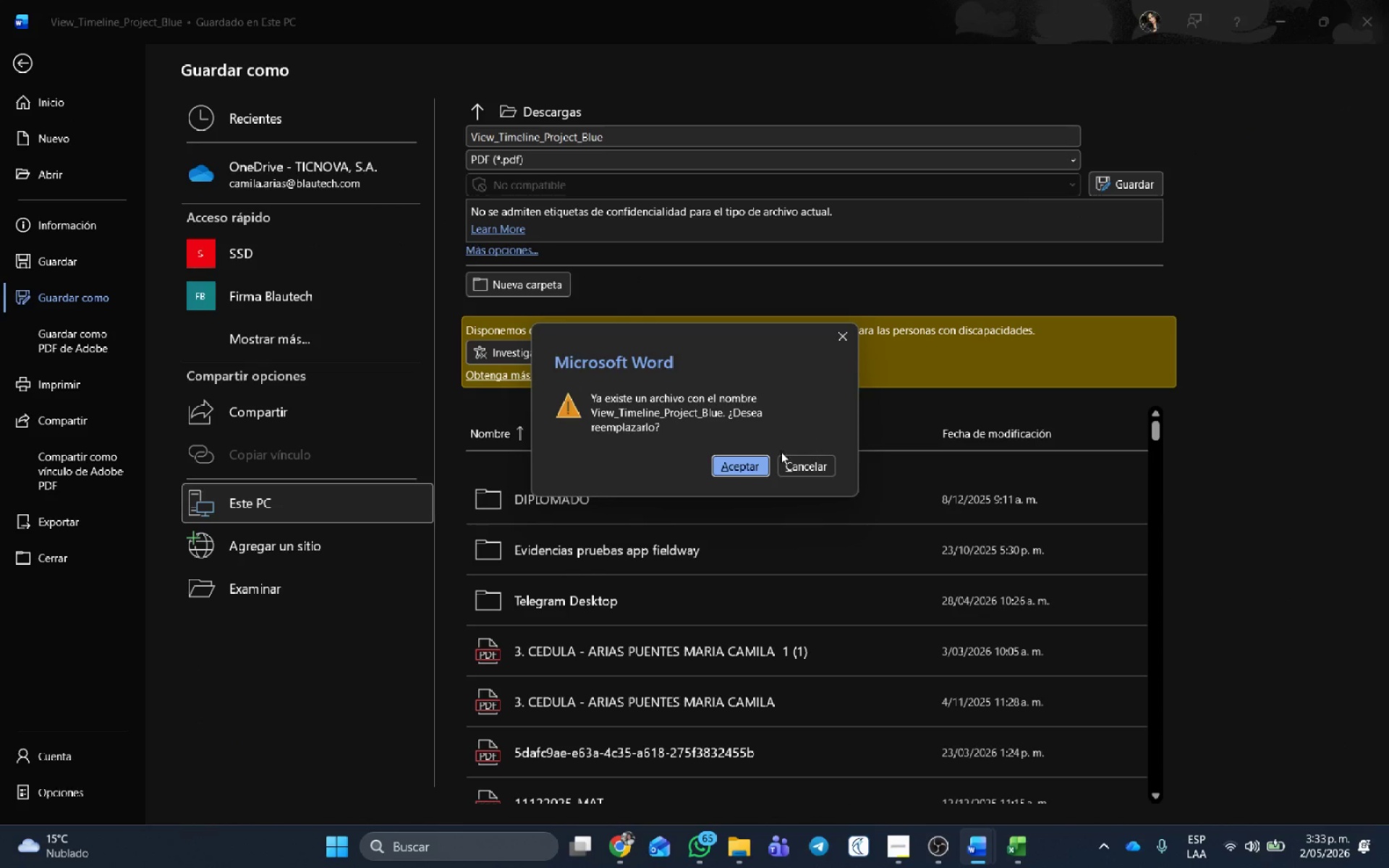 
left_click([763, 461])
 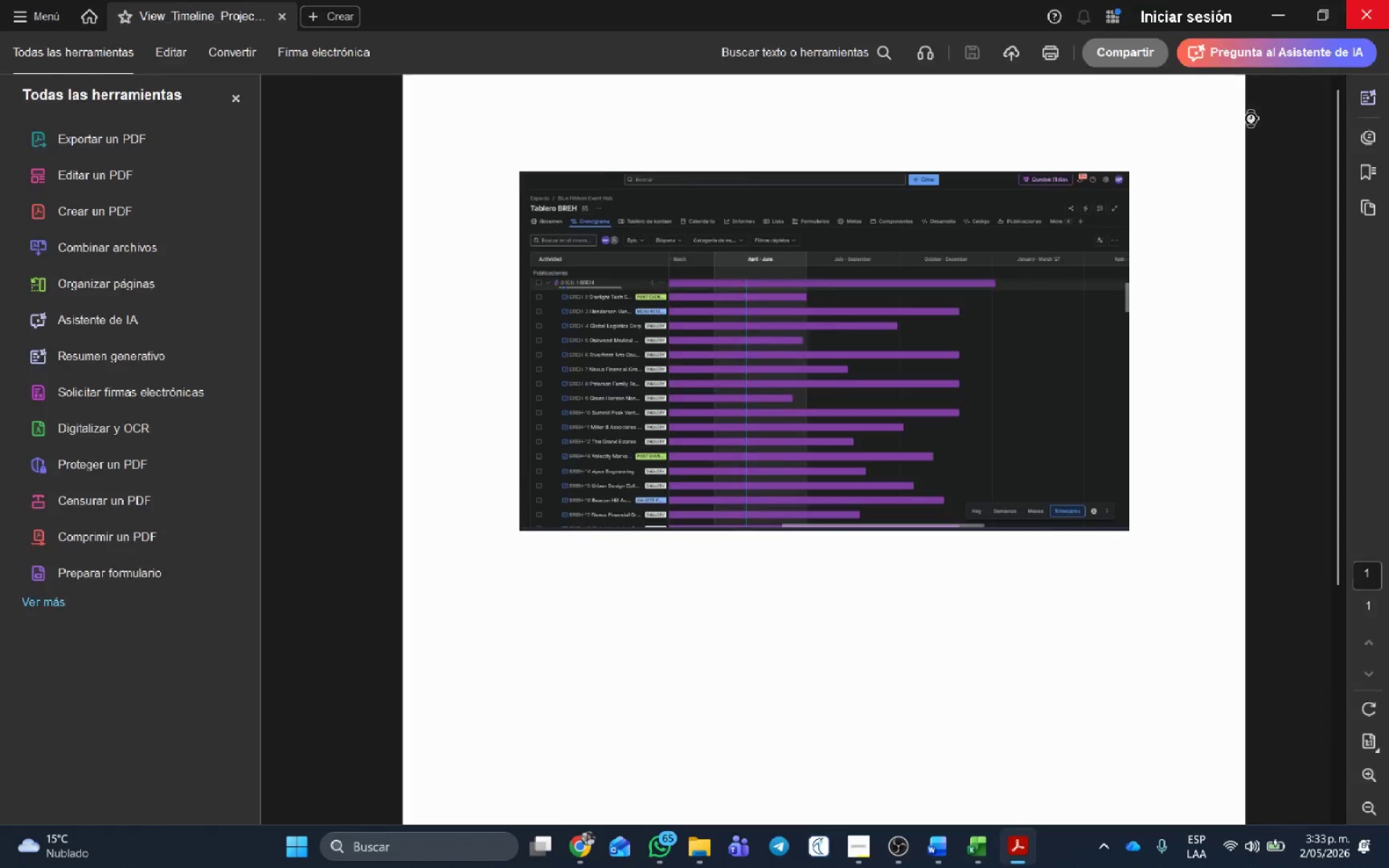 
left_click([840, 414])
 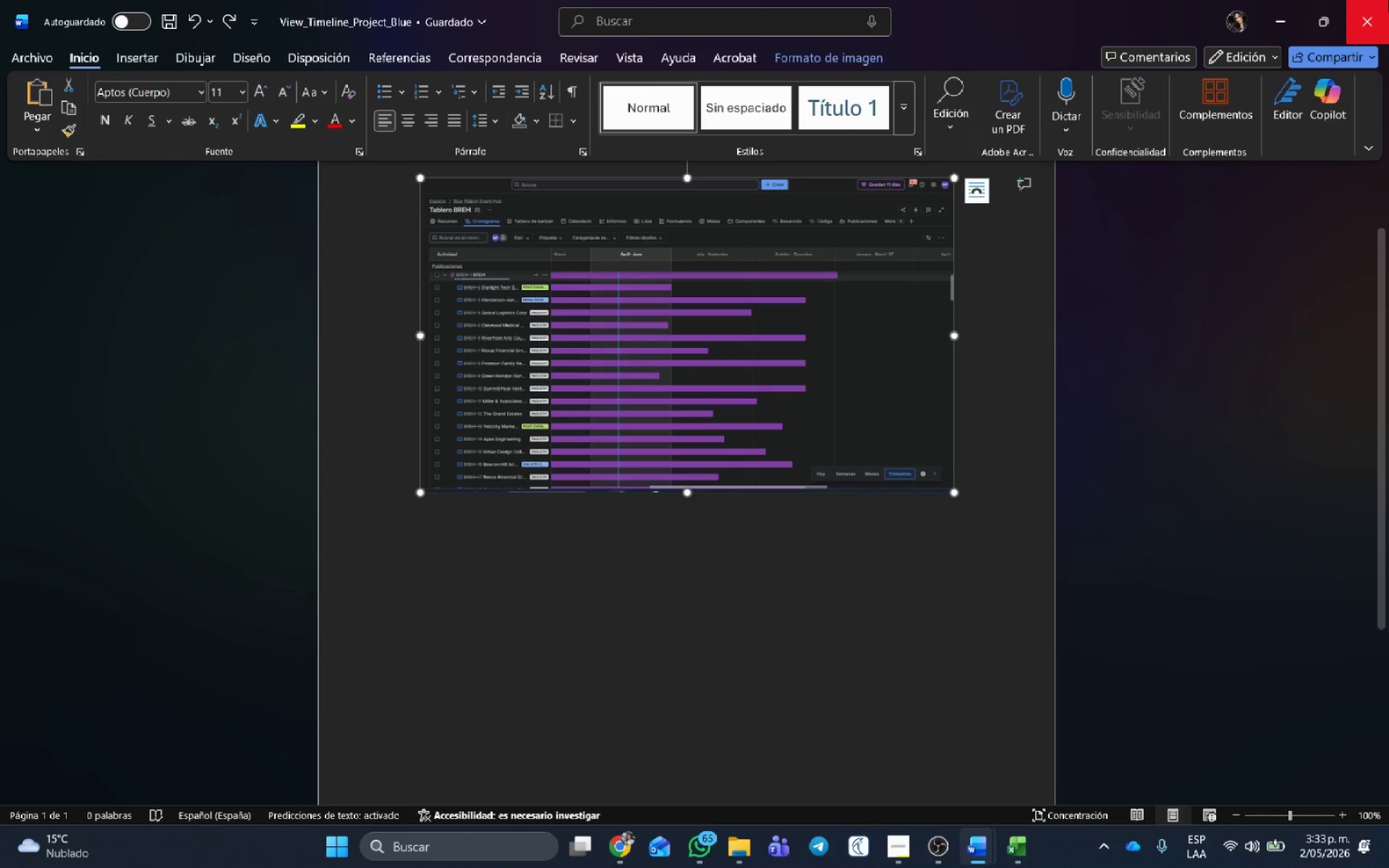 
left_click([1380, 1])
 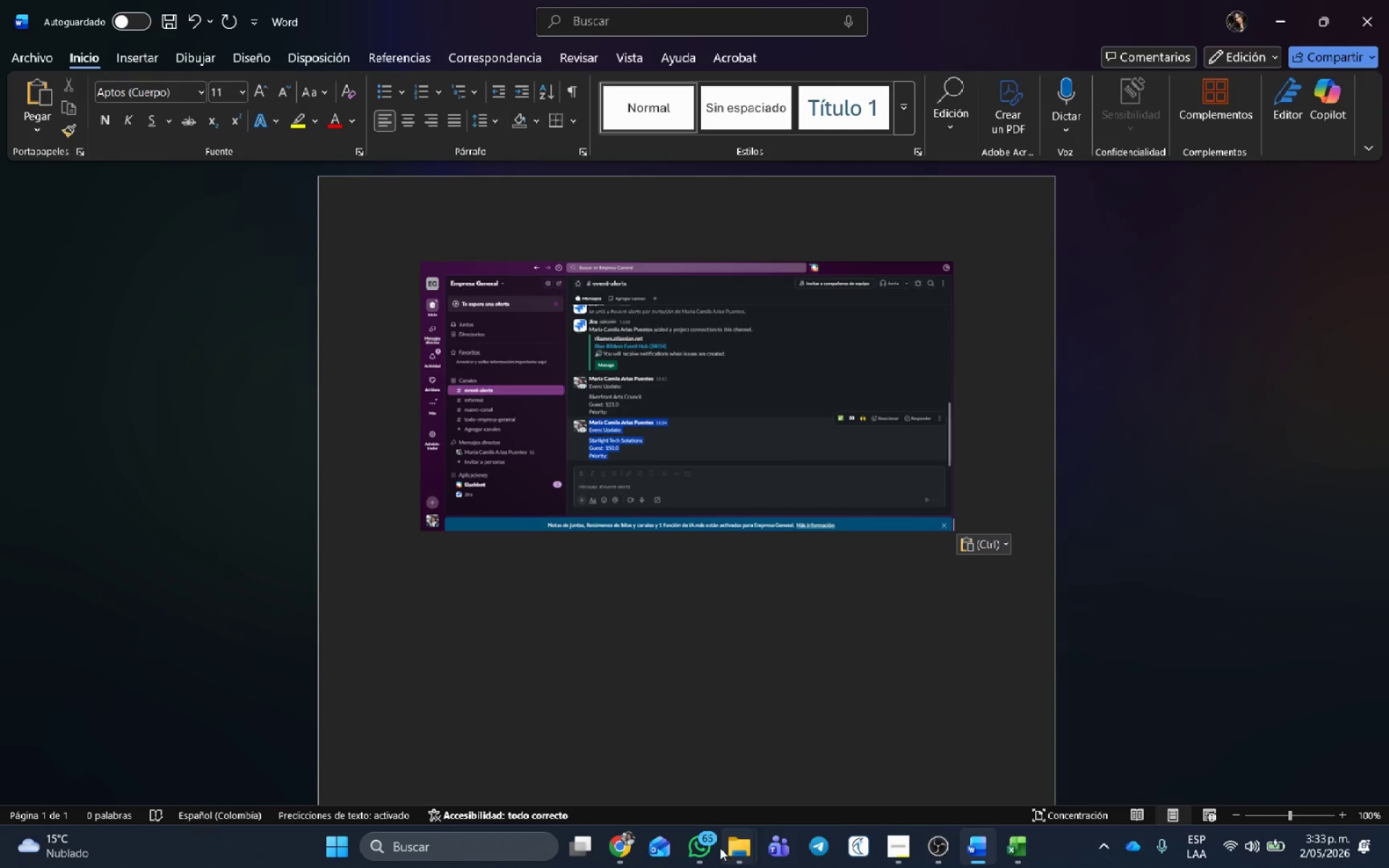 
left_click([734, 848])
 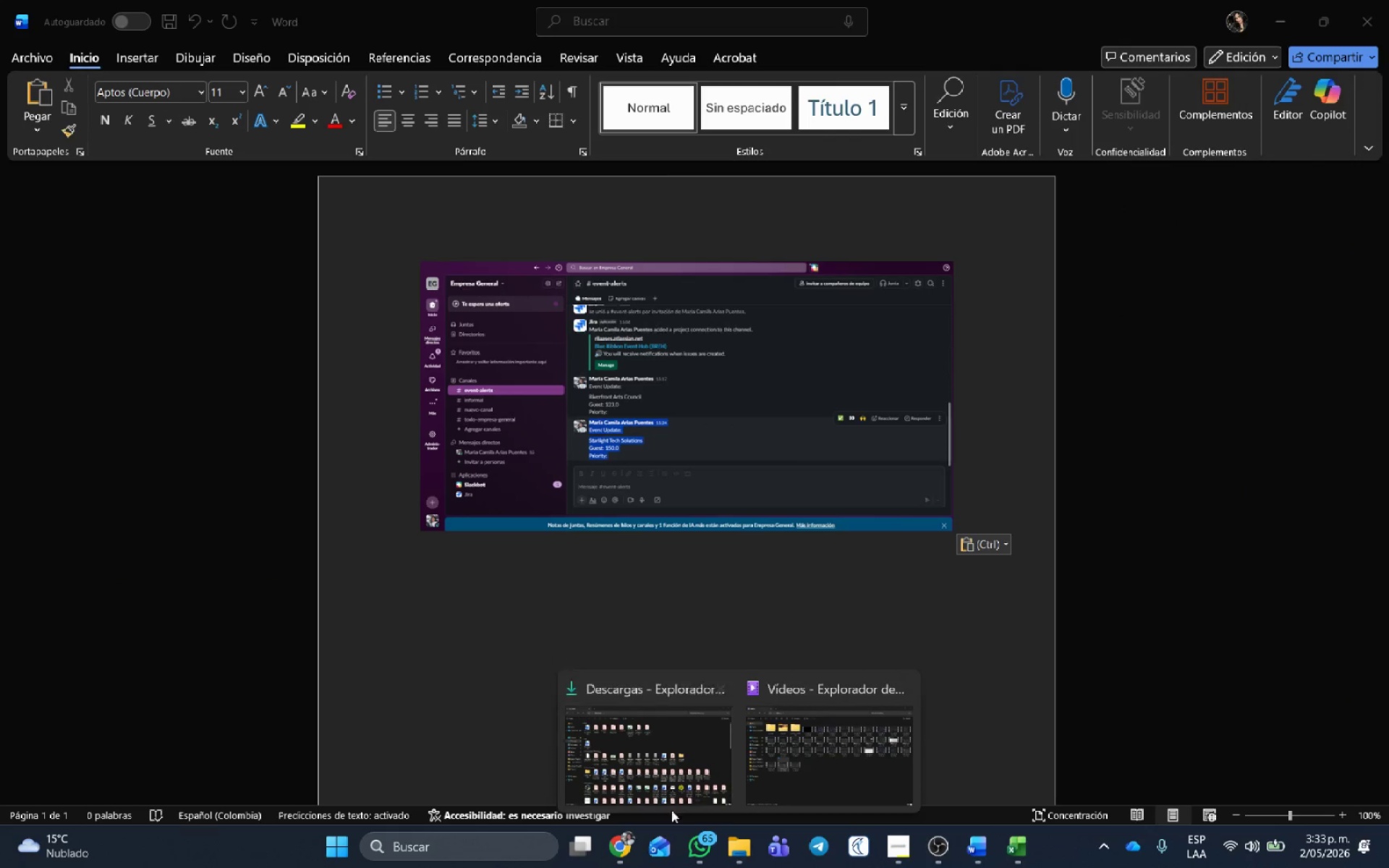 
left_click([664, 774])
 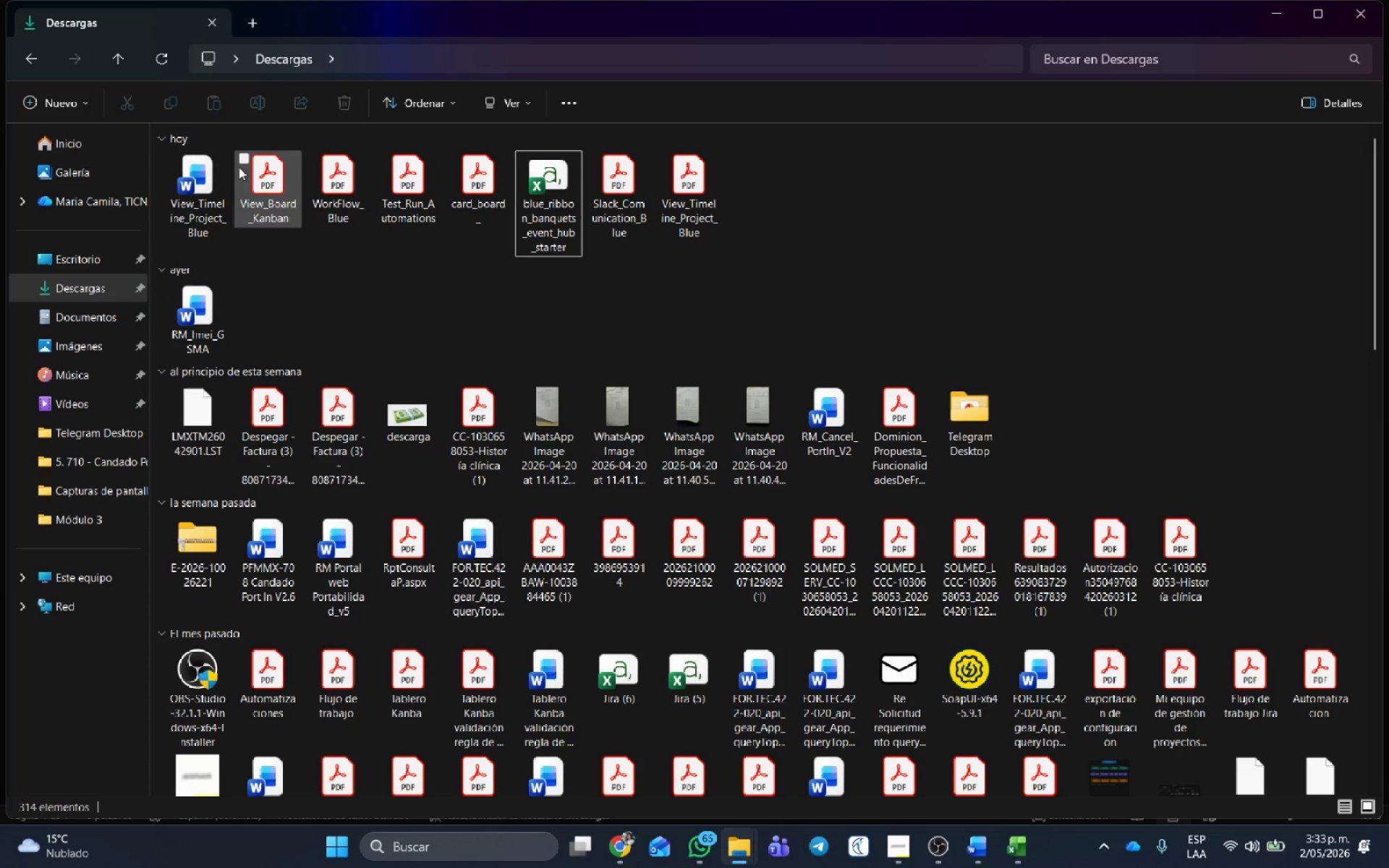 
left_click([210, 166])
 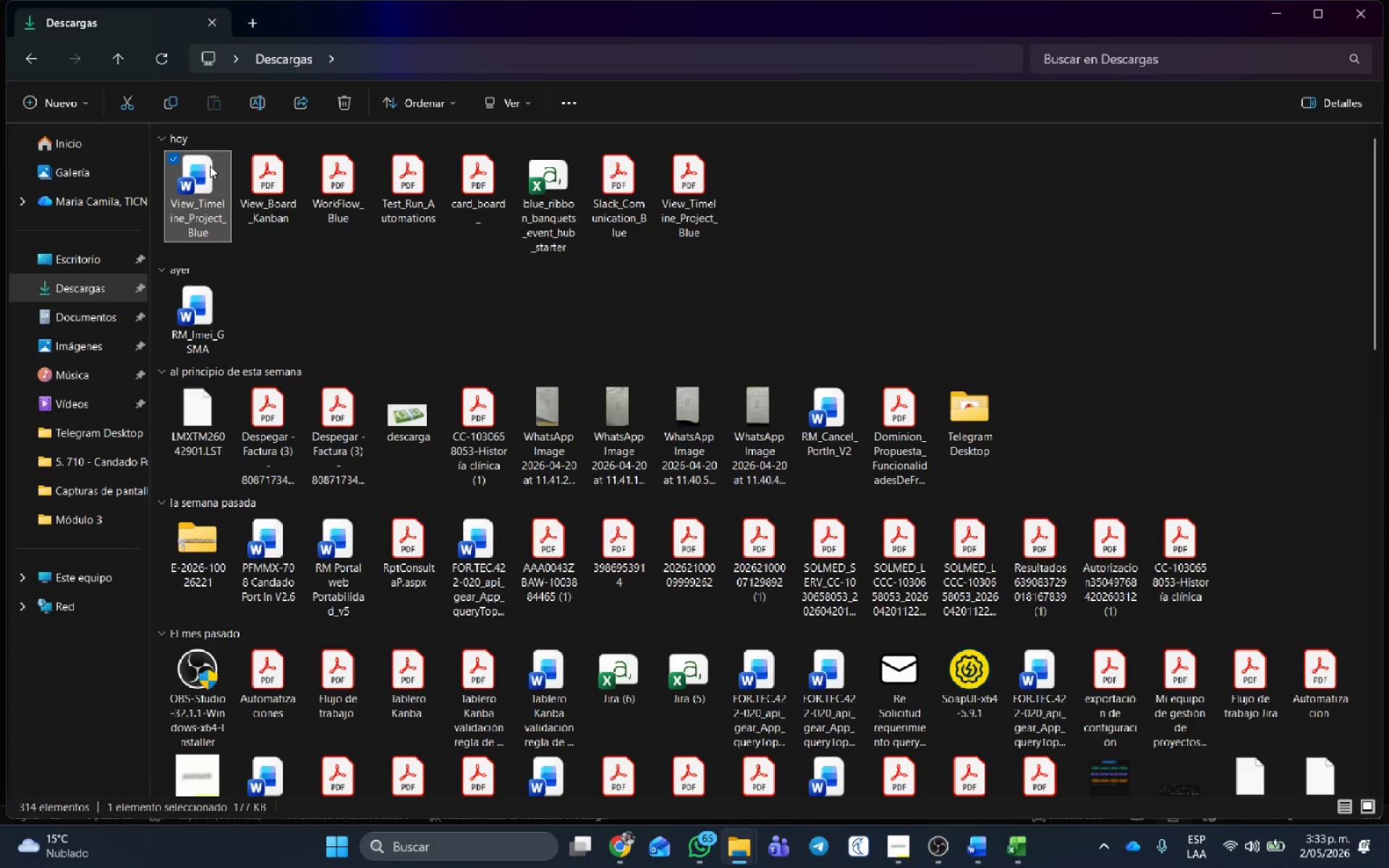 
key(Delete)
 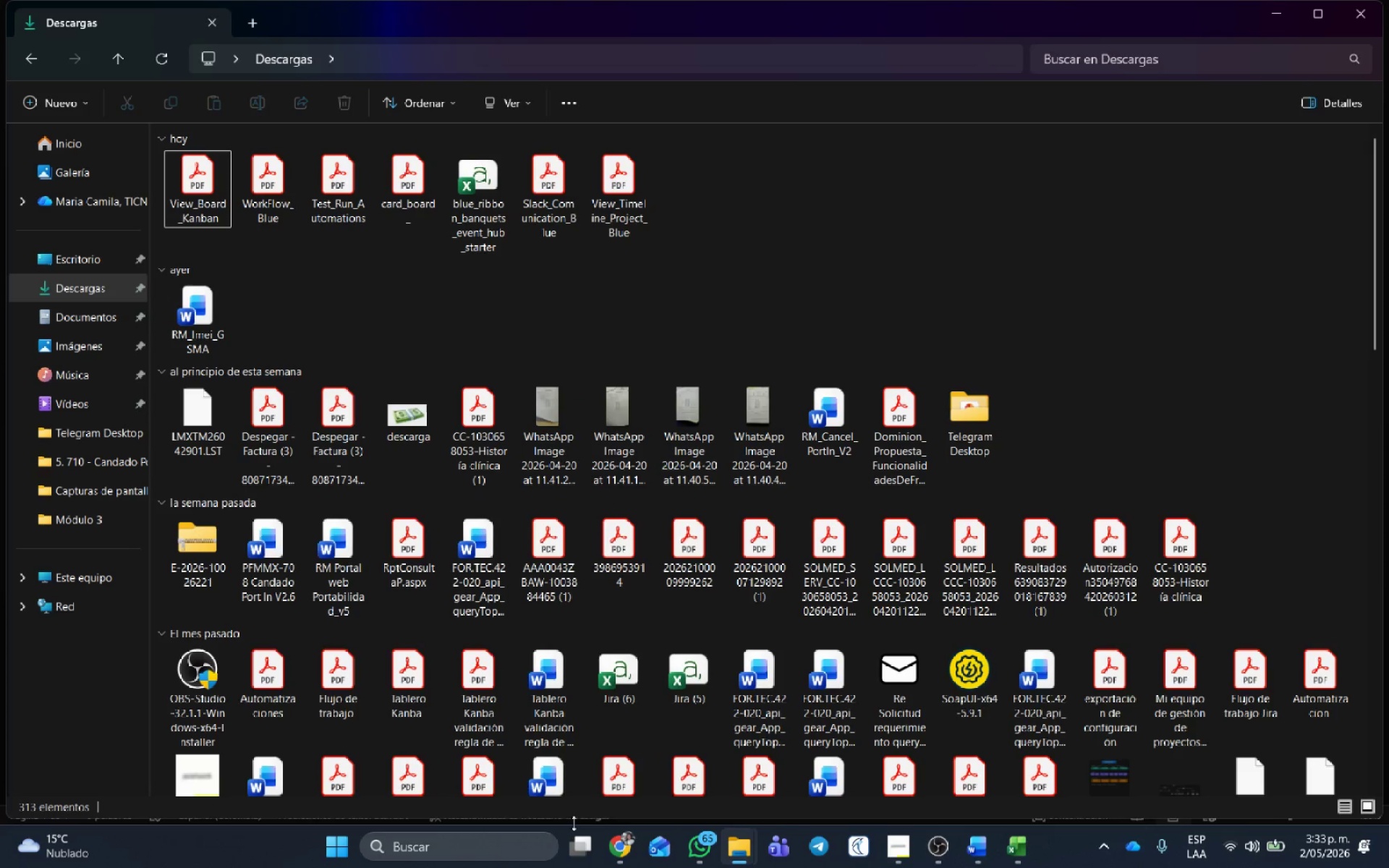 
left_click([627, 834])
 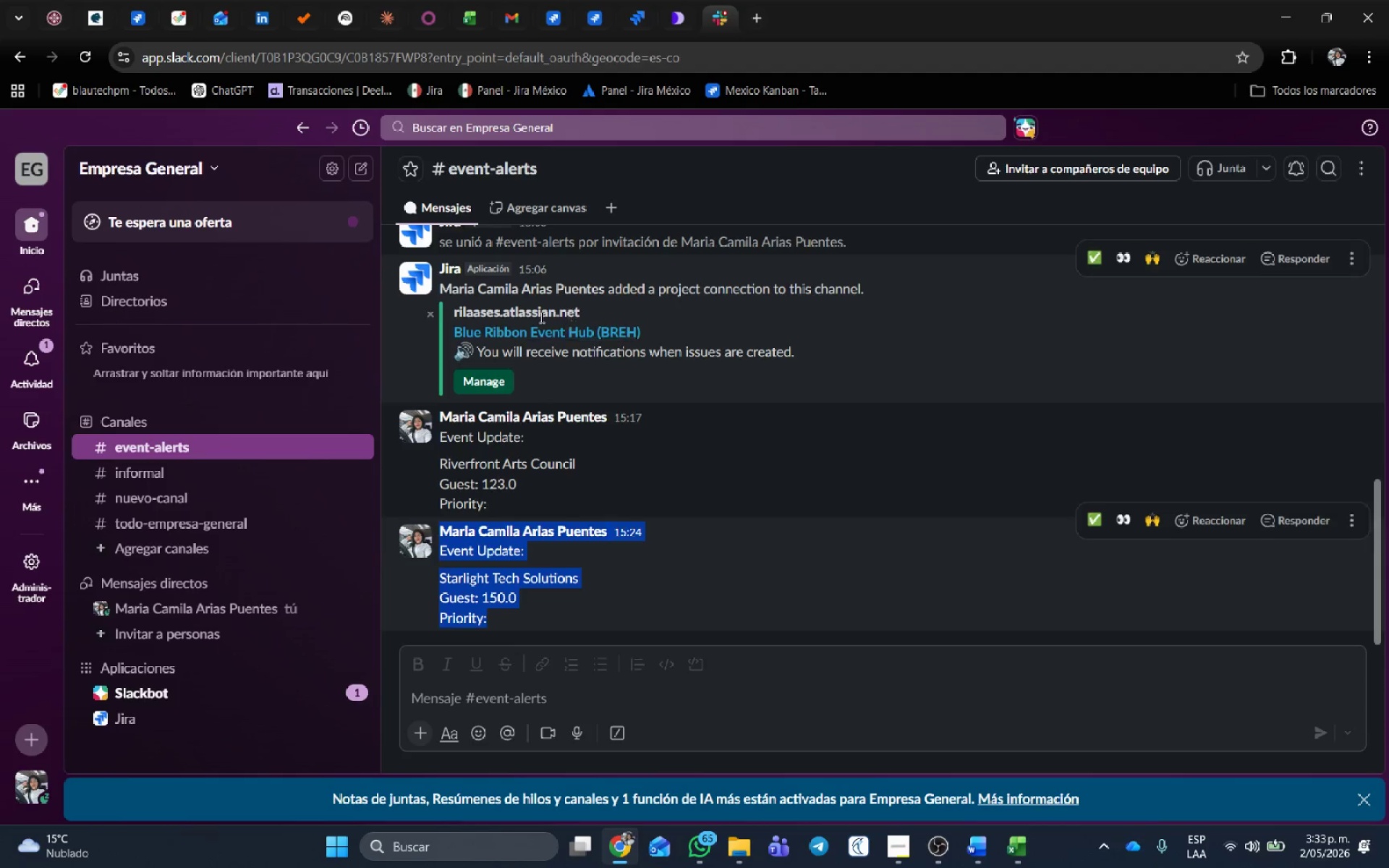 
scroll: coordinate [558, 312], scroll_direction: up, amount: 1.0
 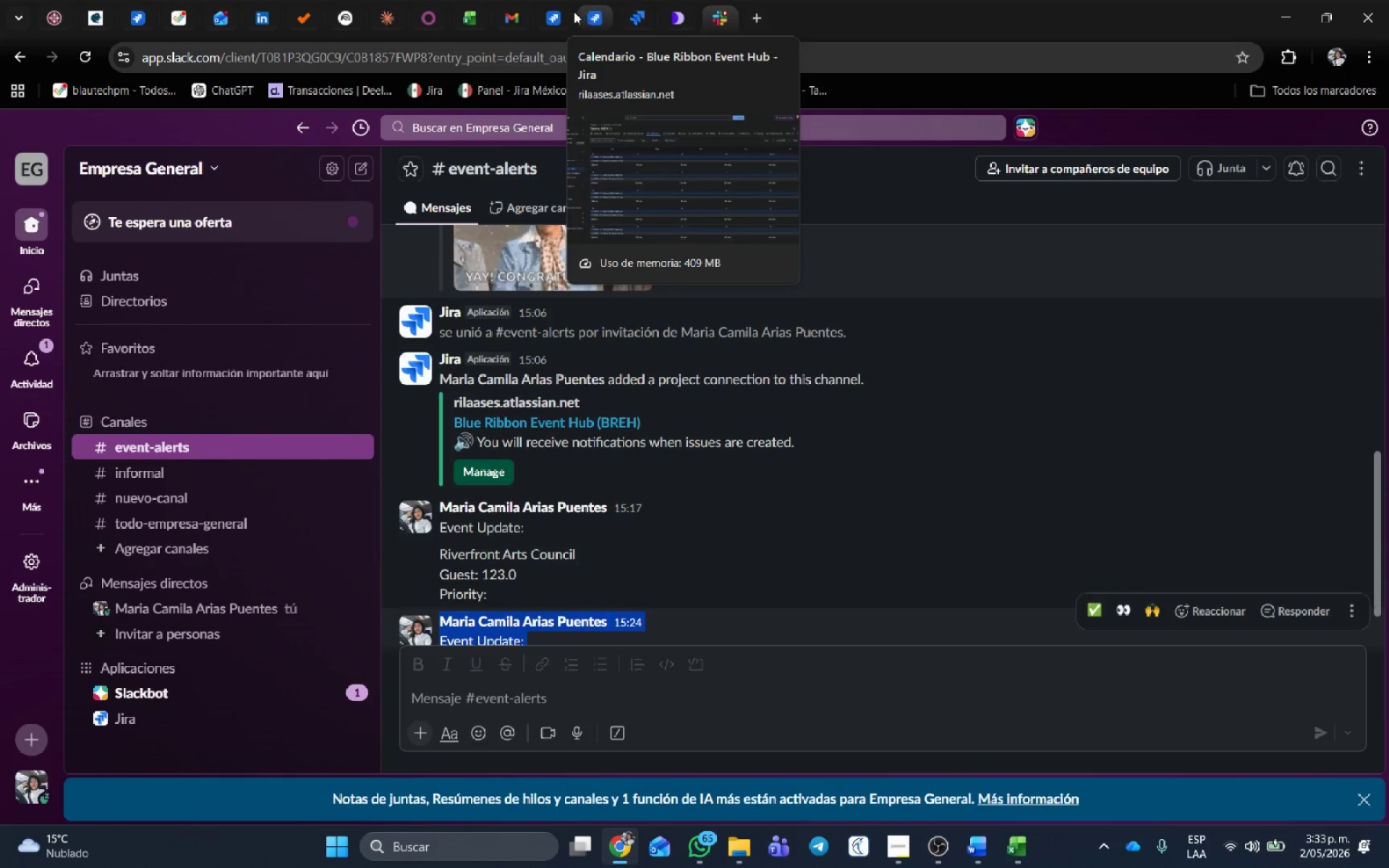 
left_click([603, 10])
 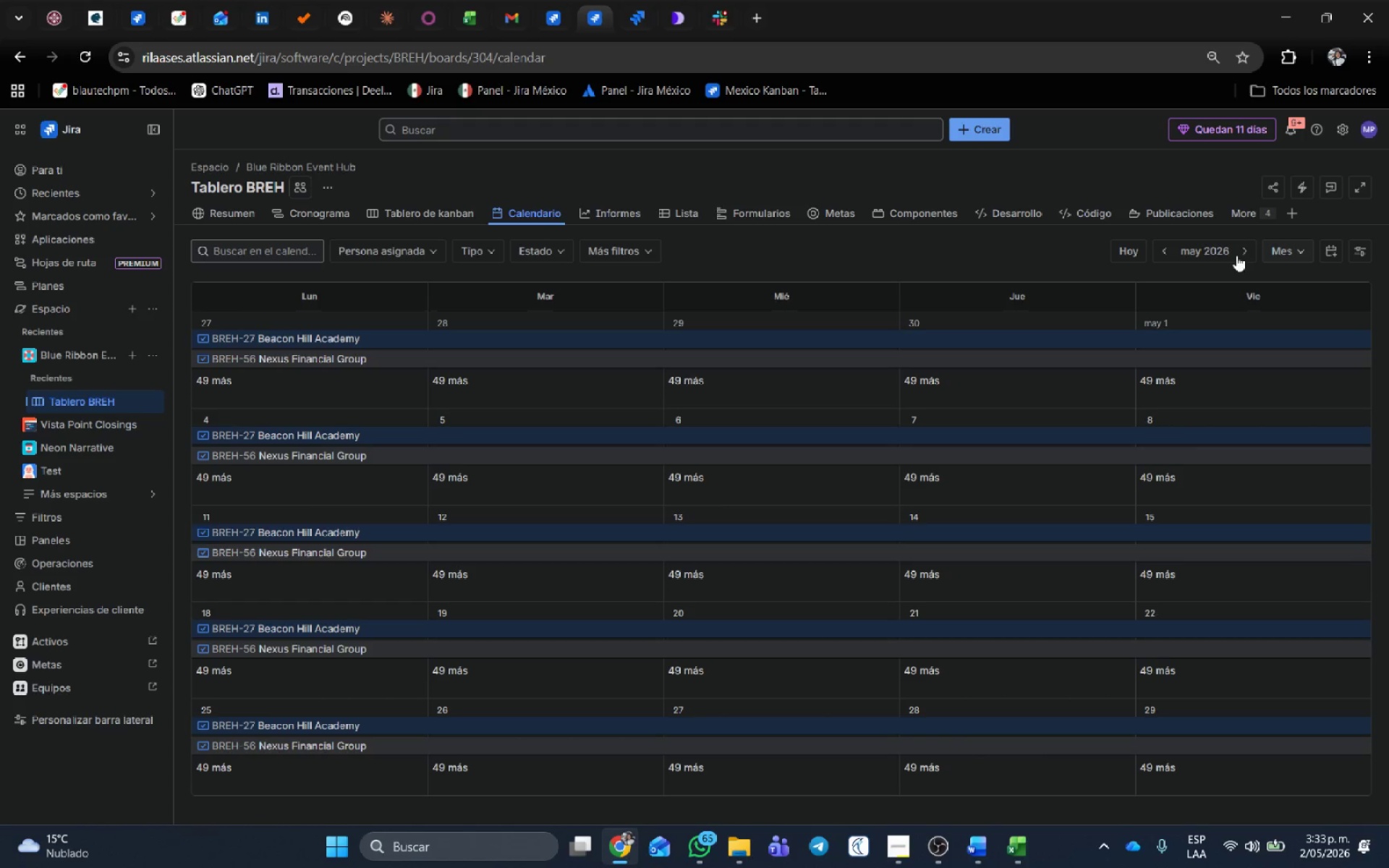 
left_click([1244, 249])
 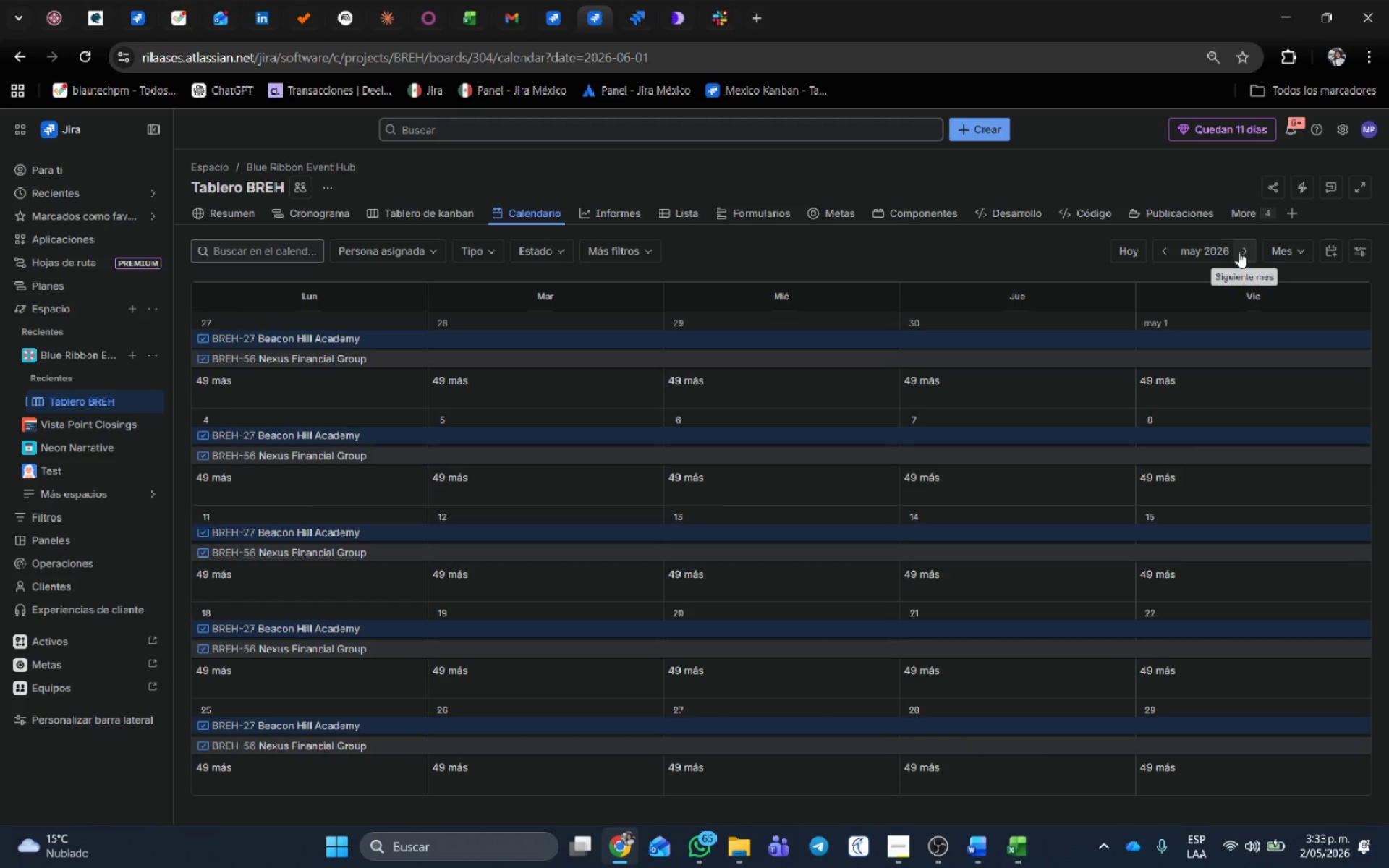 
left_click([1239, 252])
 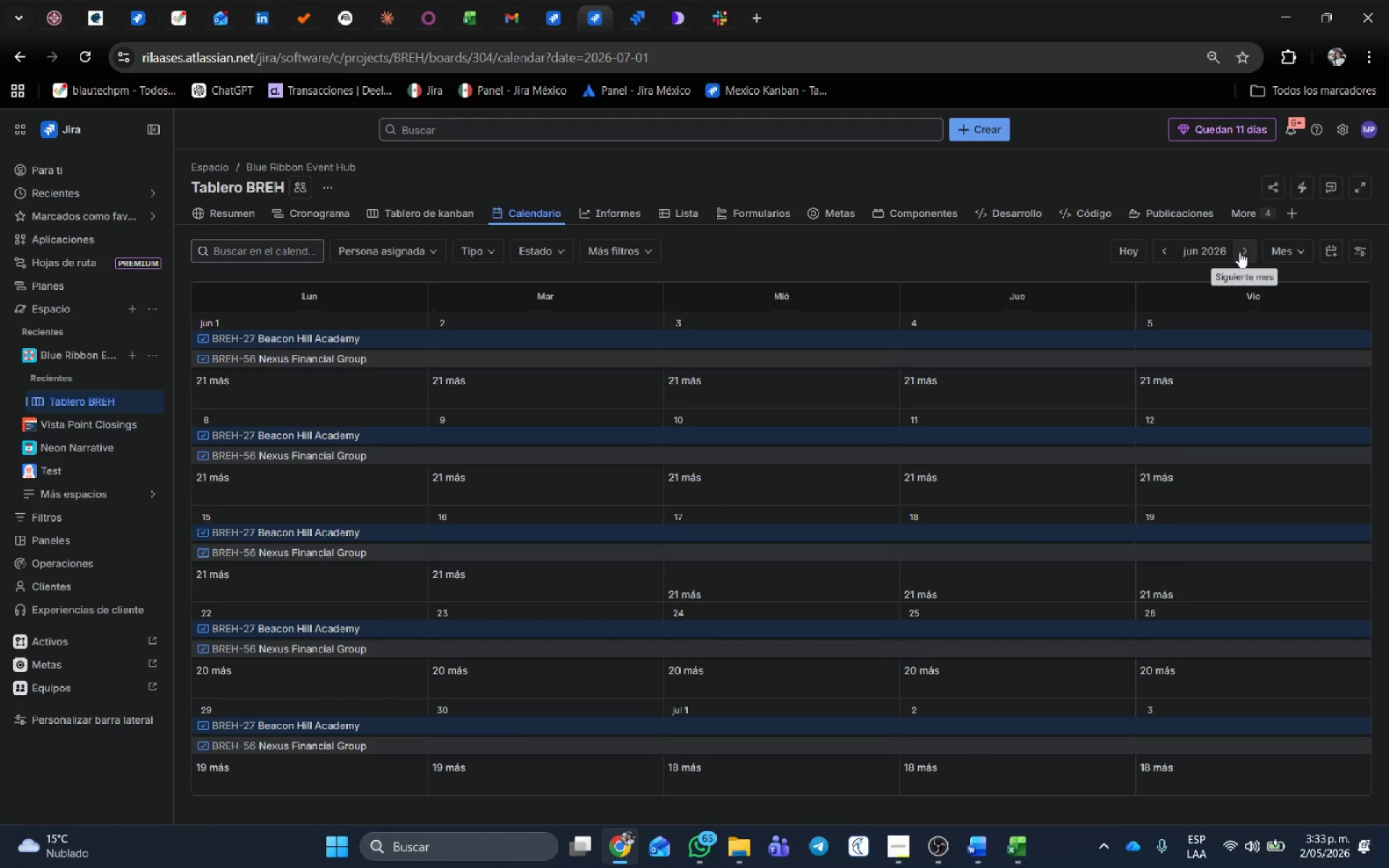 
left_click([1239, 252])
 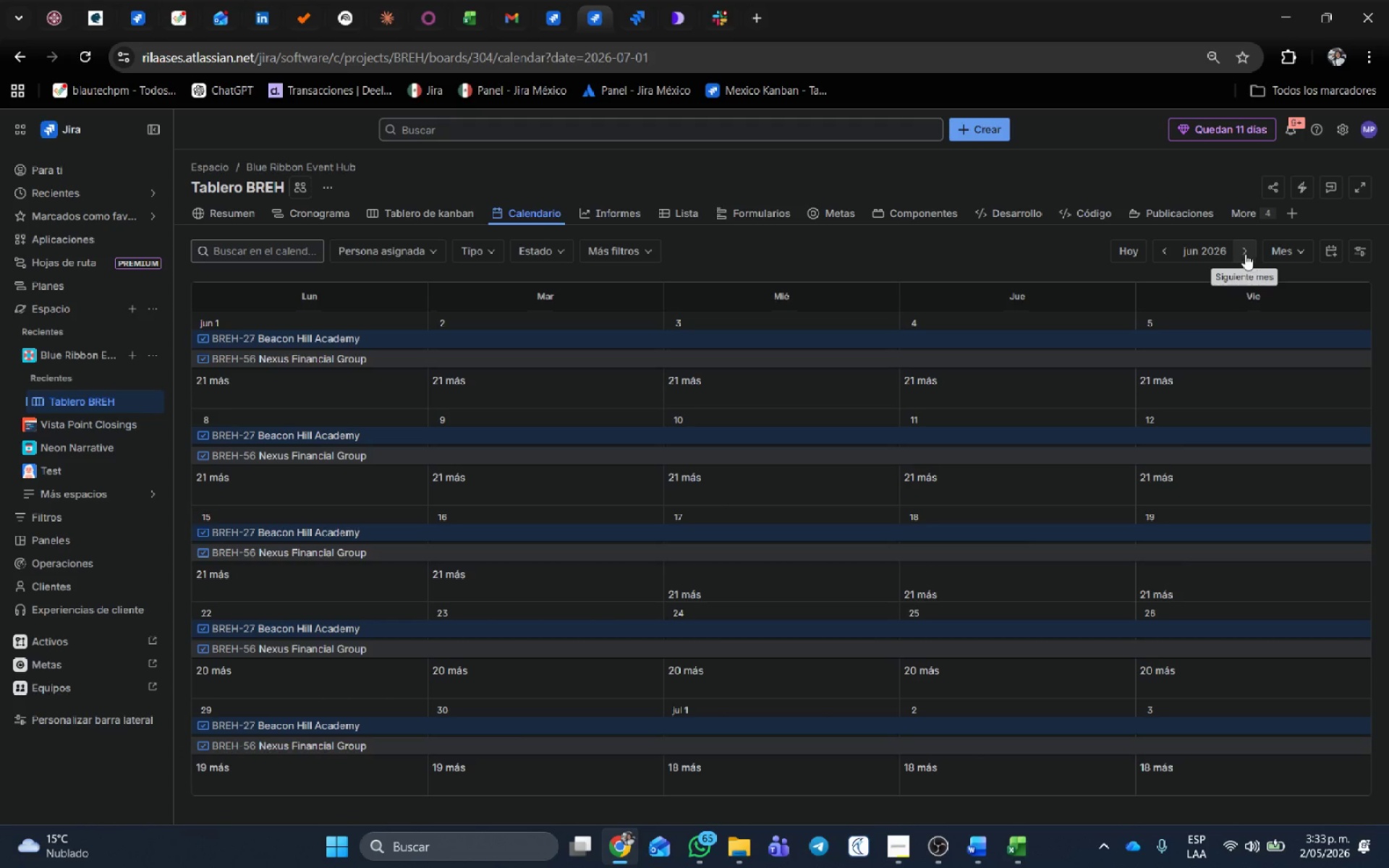 
left_click([1242, 252])
 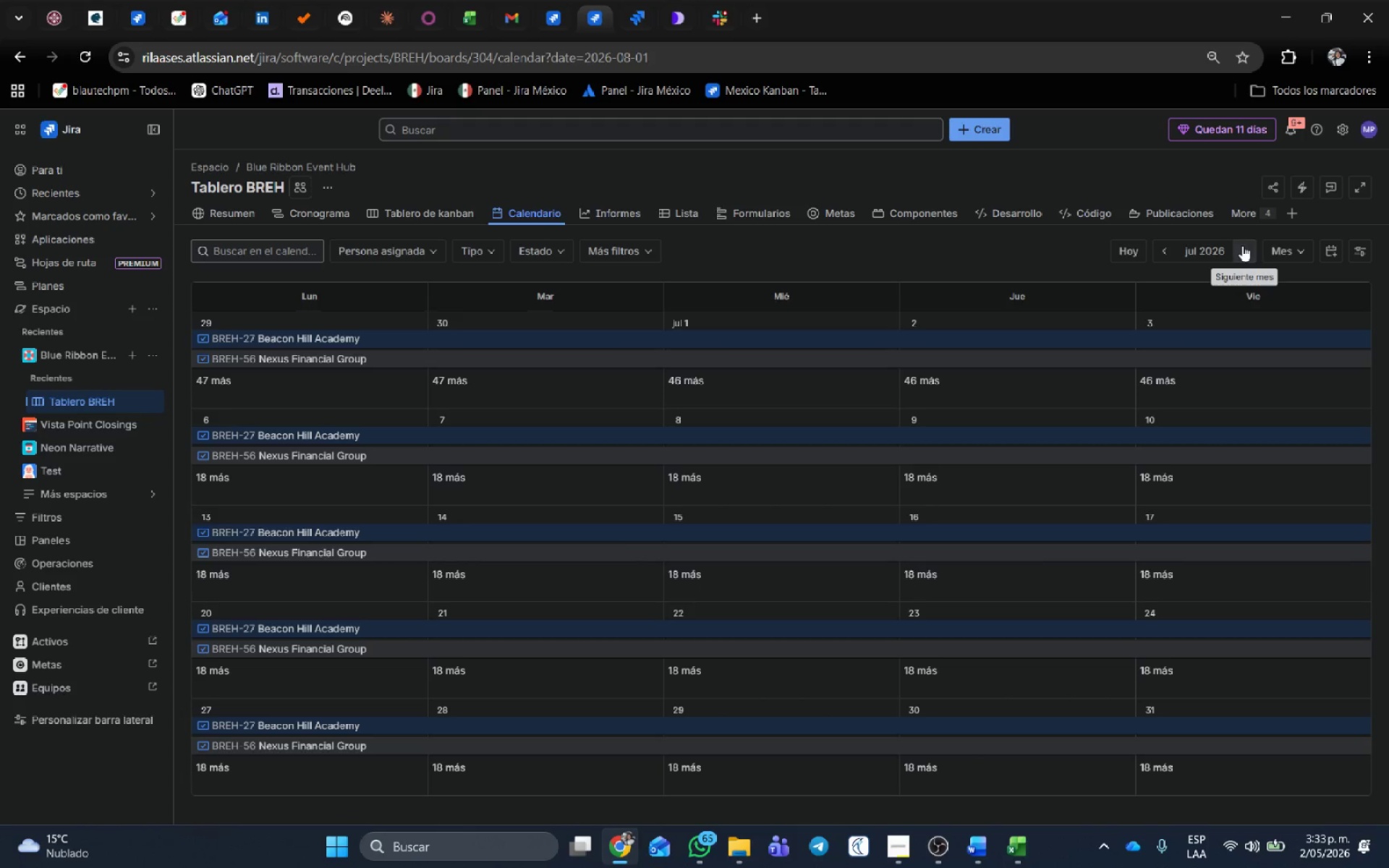 
left_click([1242, 253])
 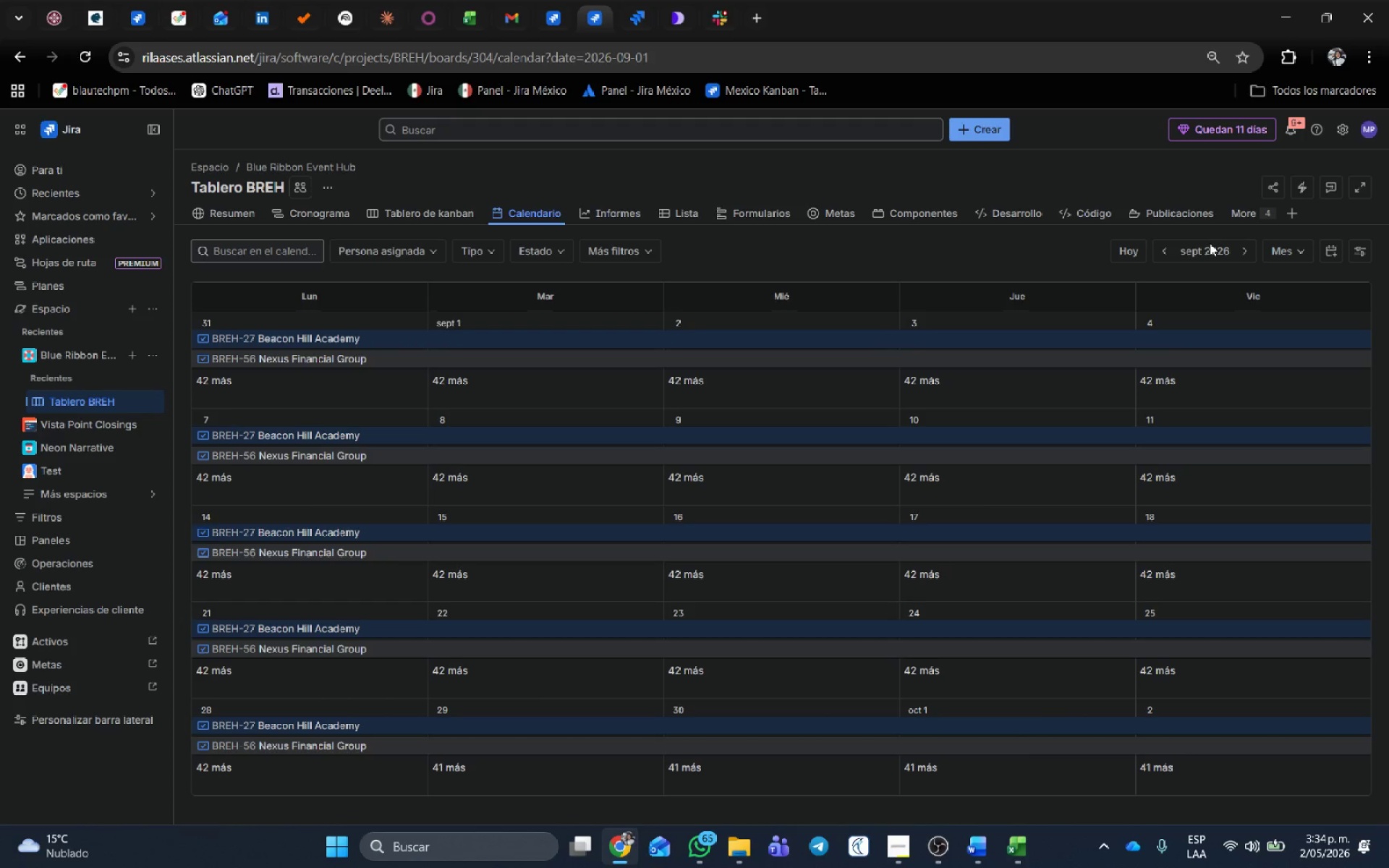 
wait(15.05)
 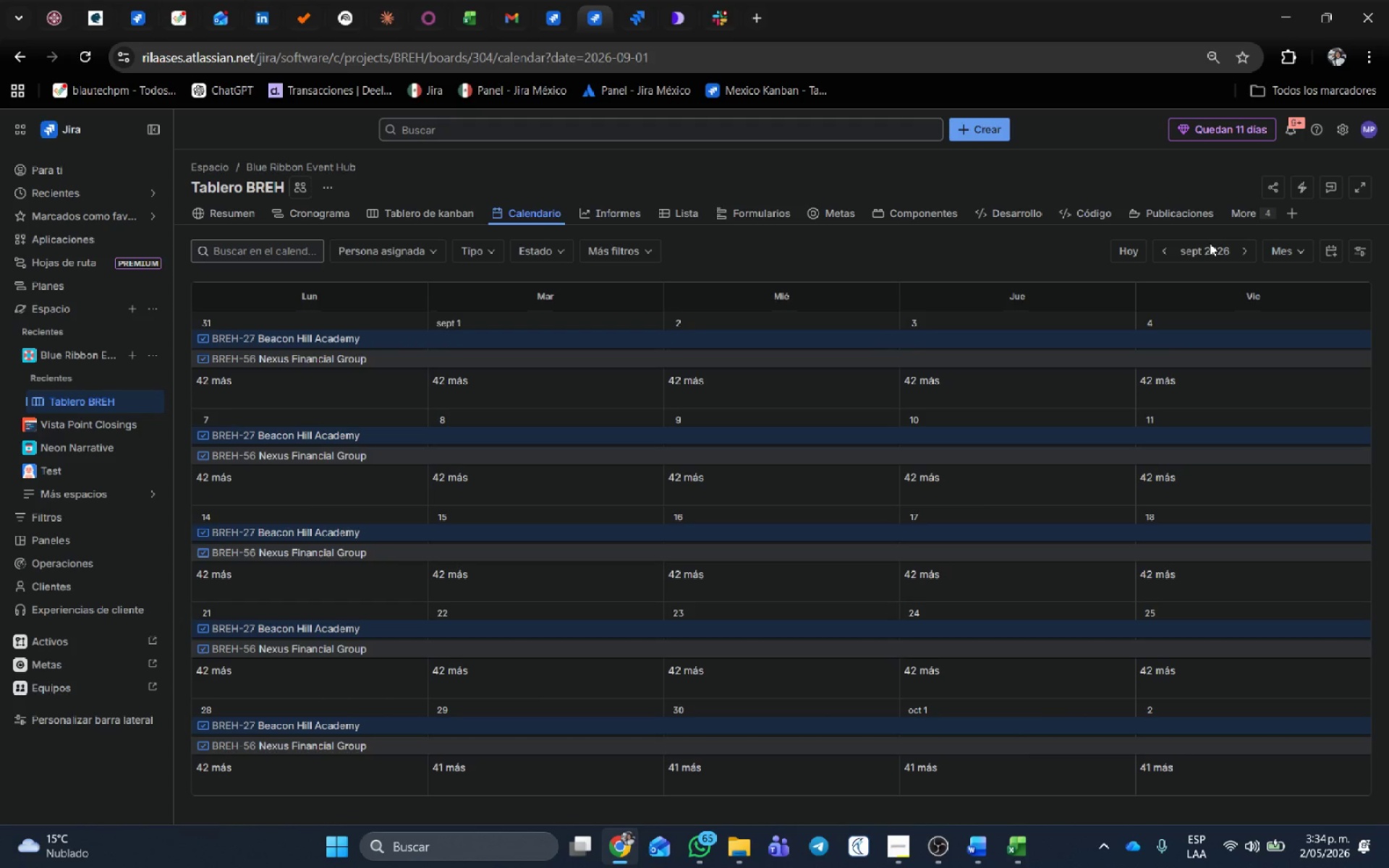 
left_click([1249, 248])
 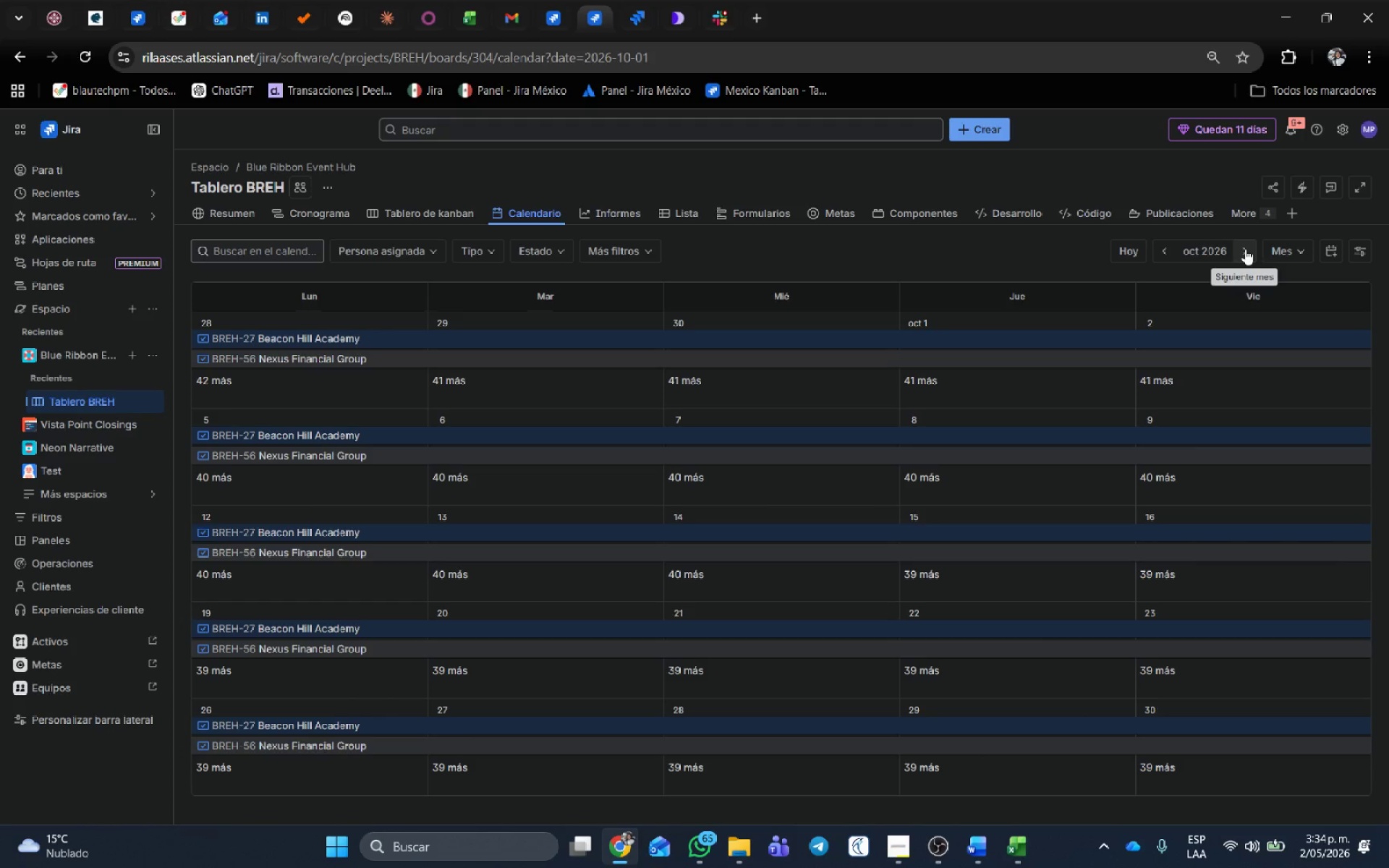 
left_click([1242, 250])
 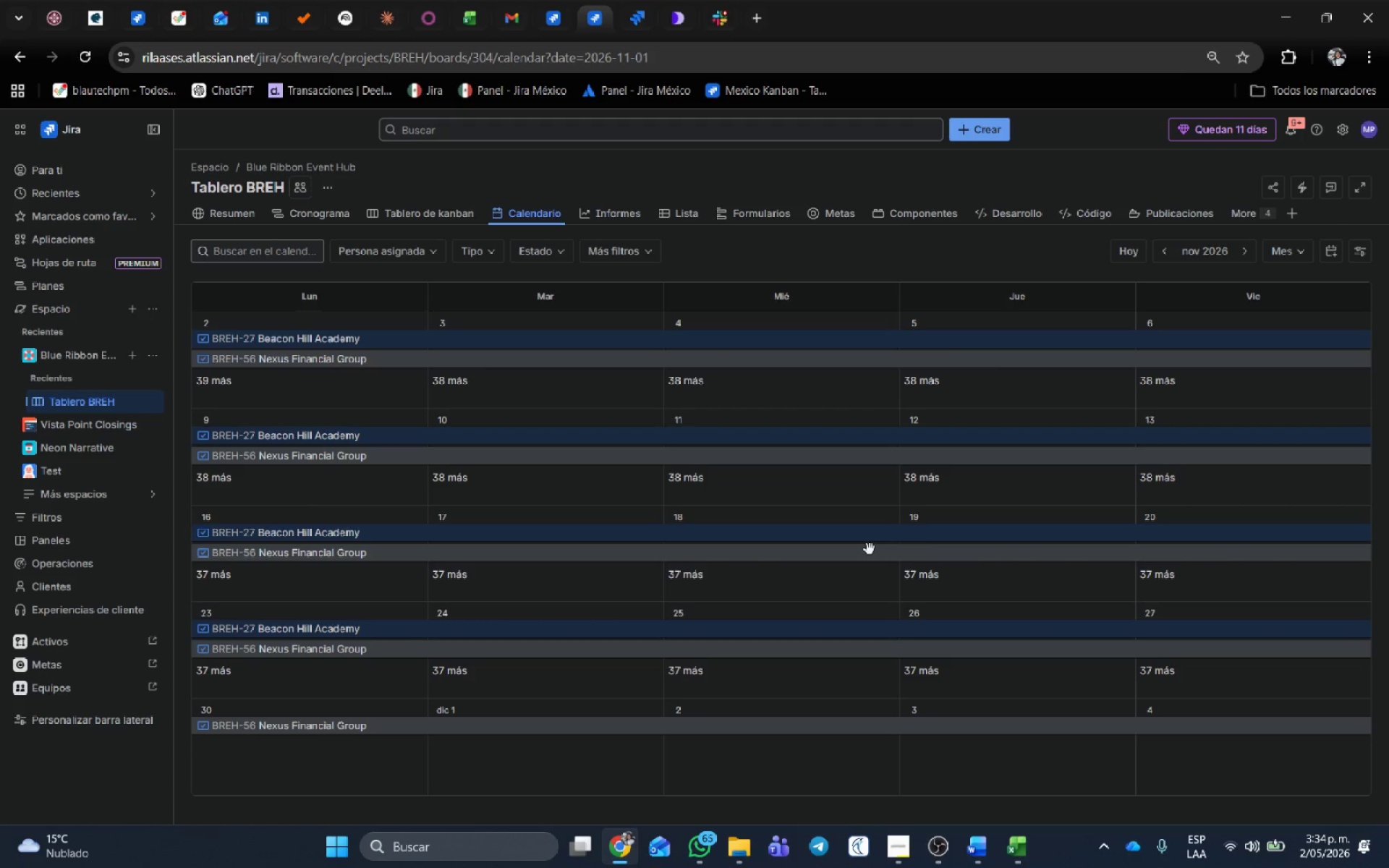 
wait(17.61)
 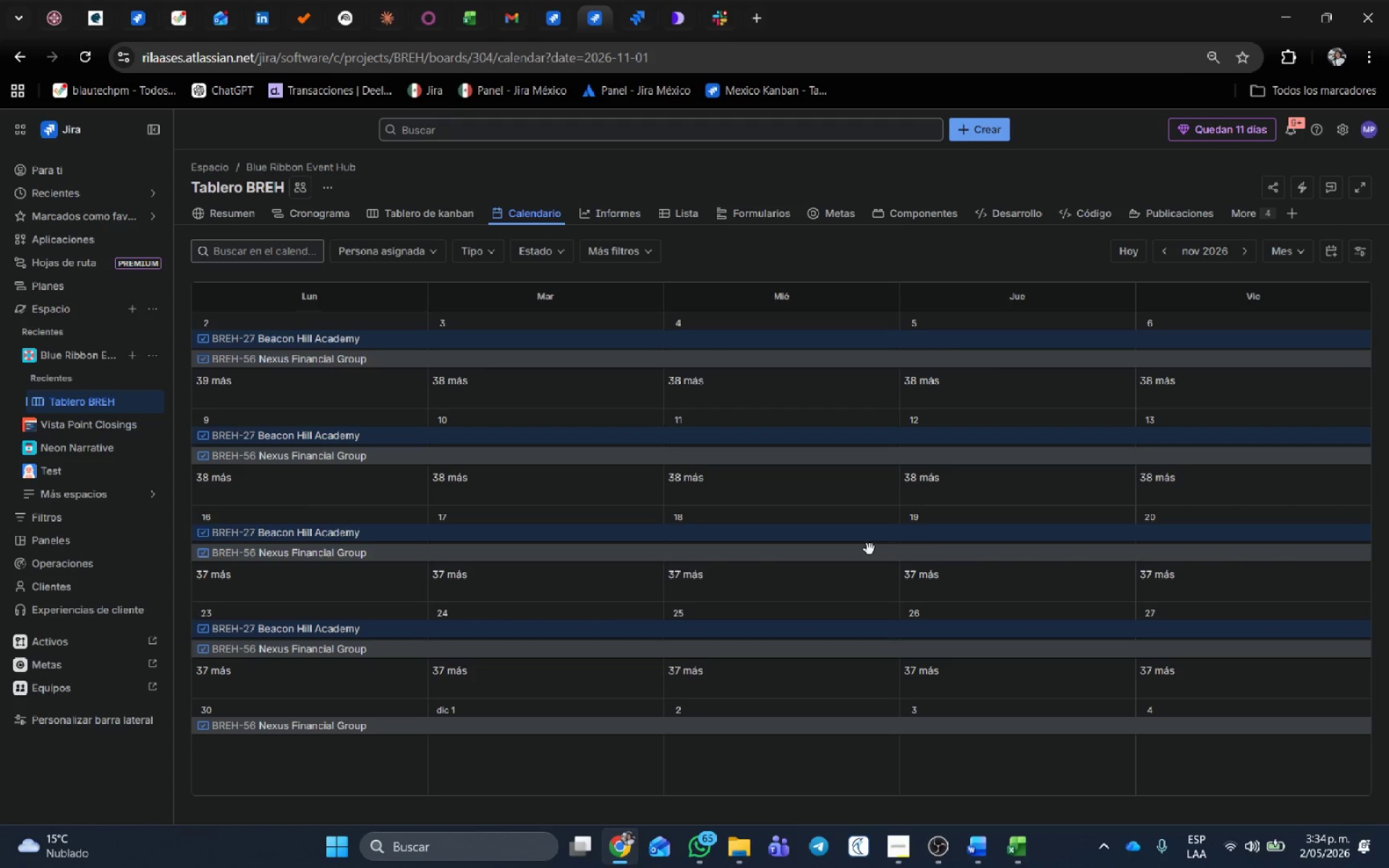 
left_click([213, 482])
 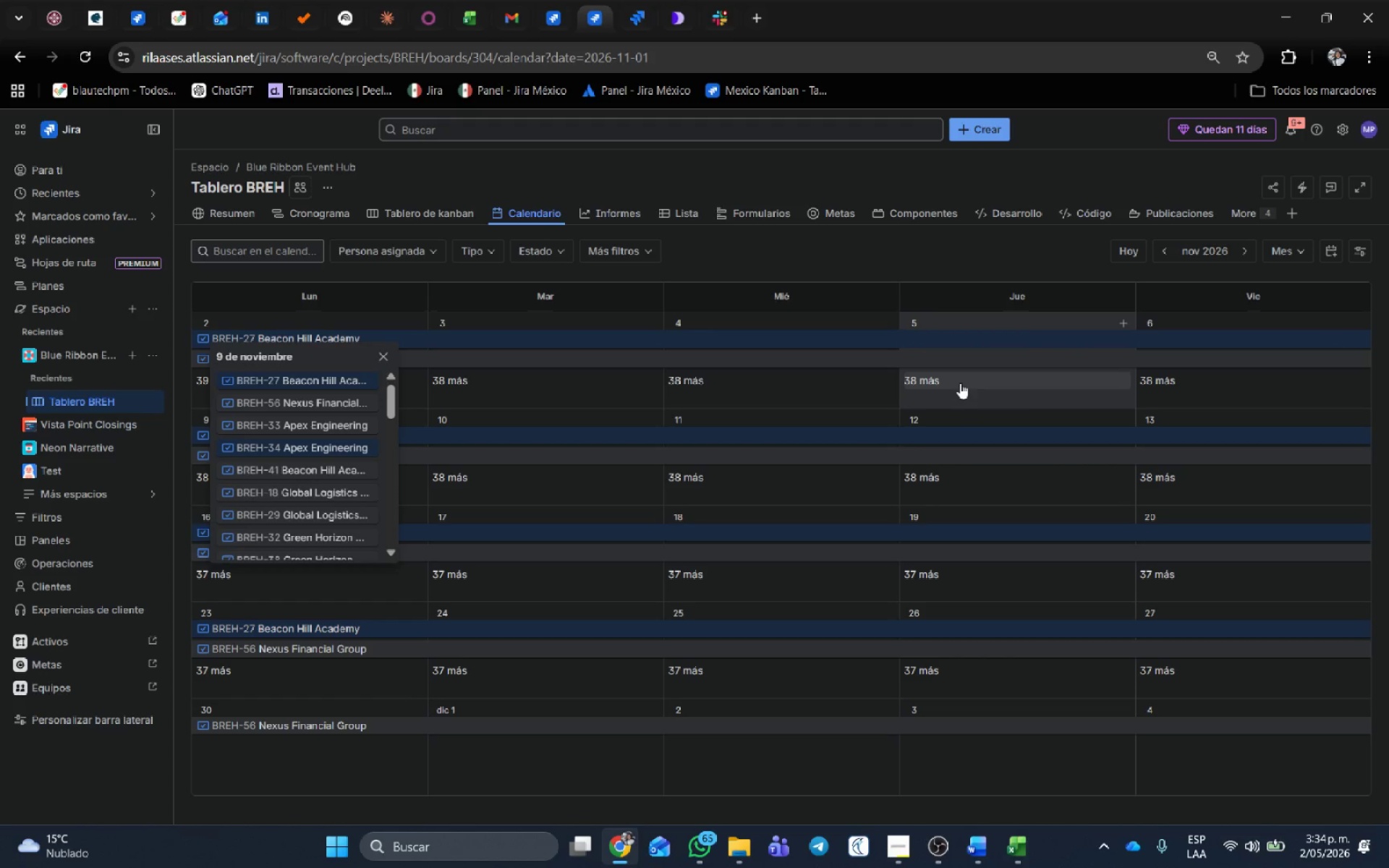 
key(Meta+Shift+S)
 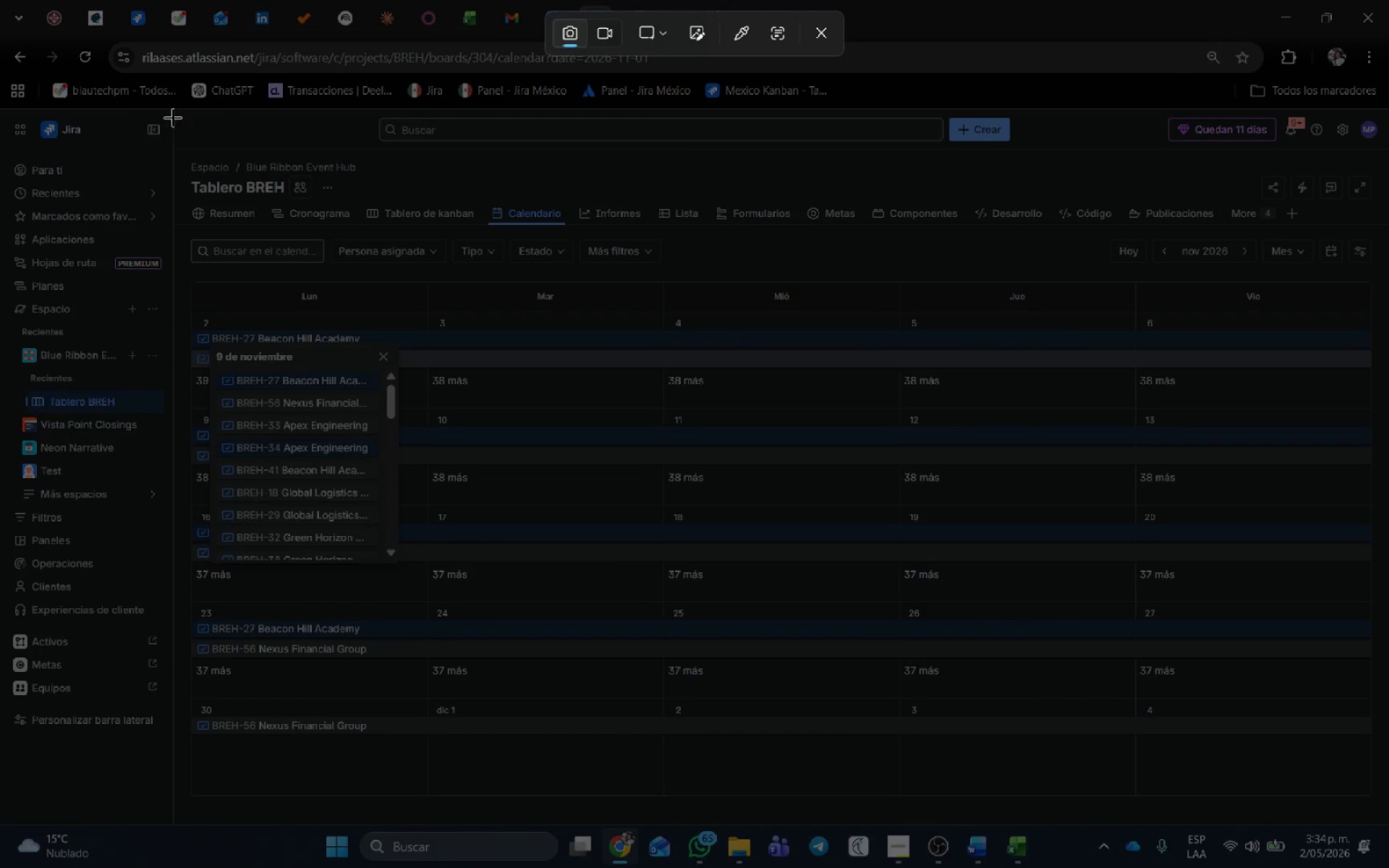 
left_click_drag(start_coordinate=[172, 106], to_coordinate=[1388, 806])
 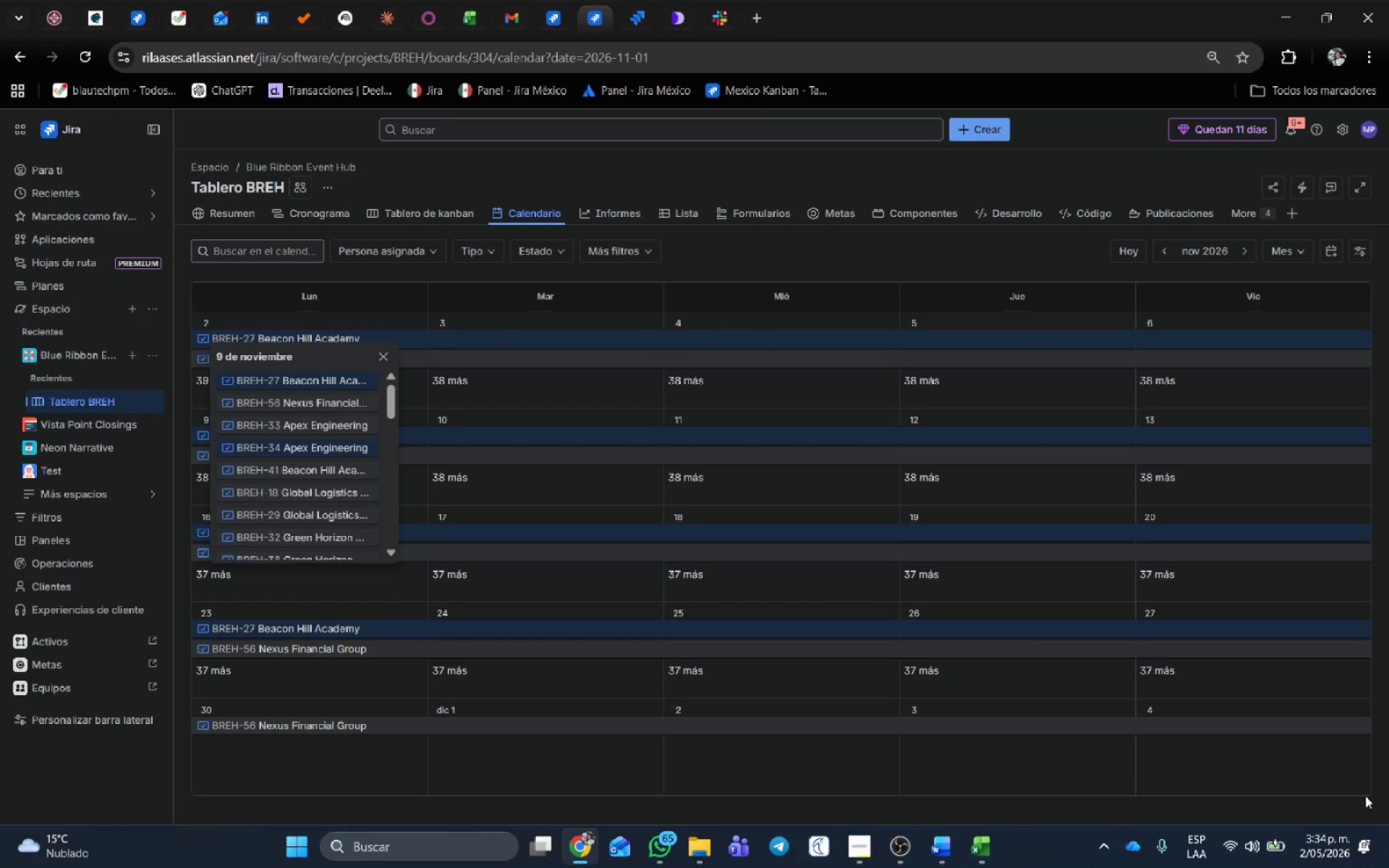 
key(Alt+AltLeft)